 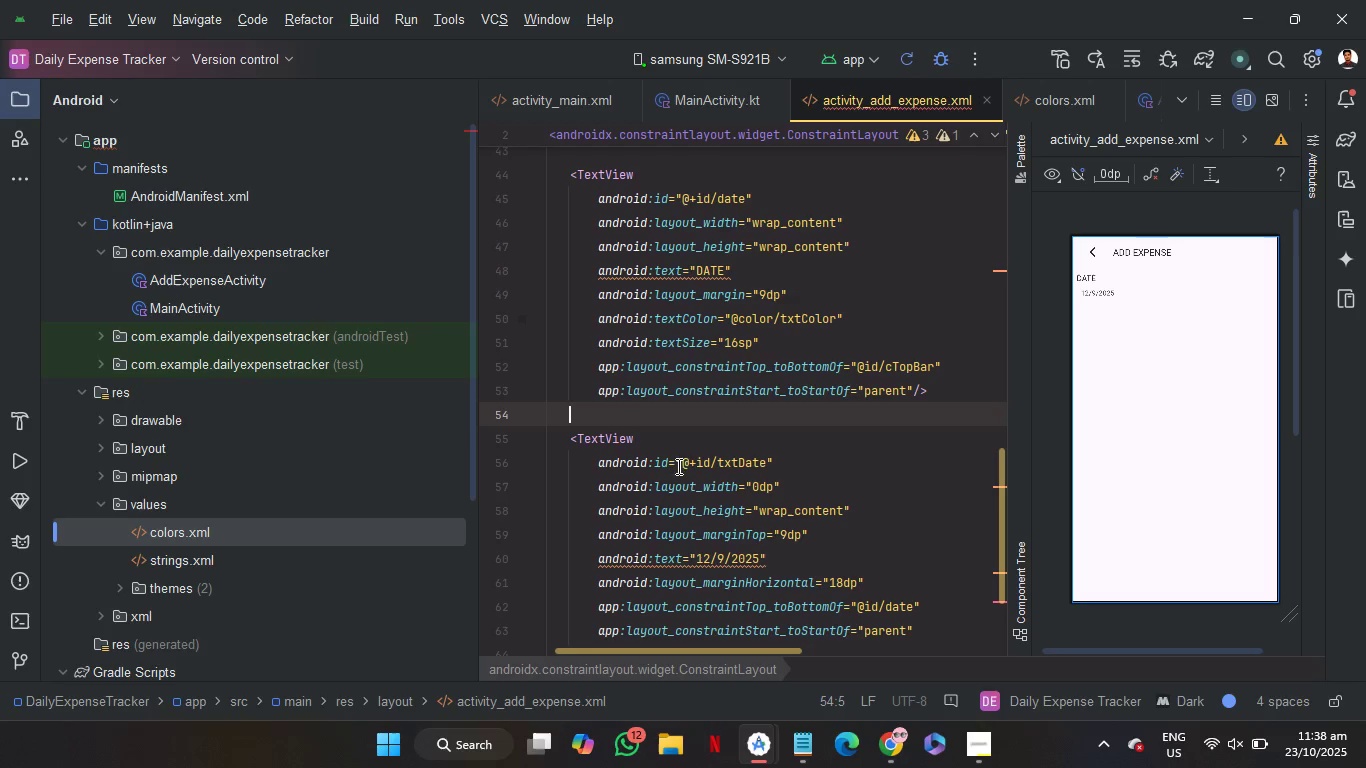 
double_click([618, 438])
 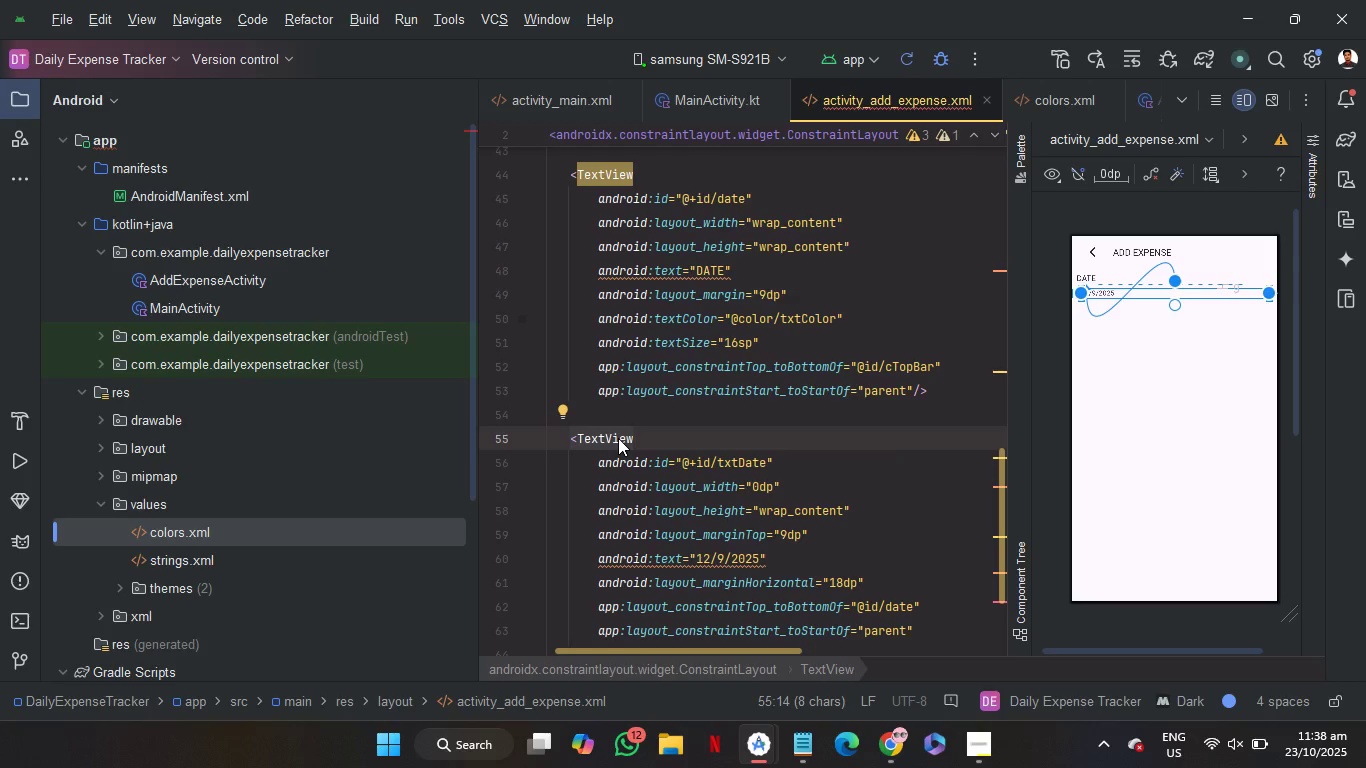 
key(ArrowLeft)
 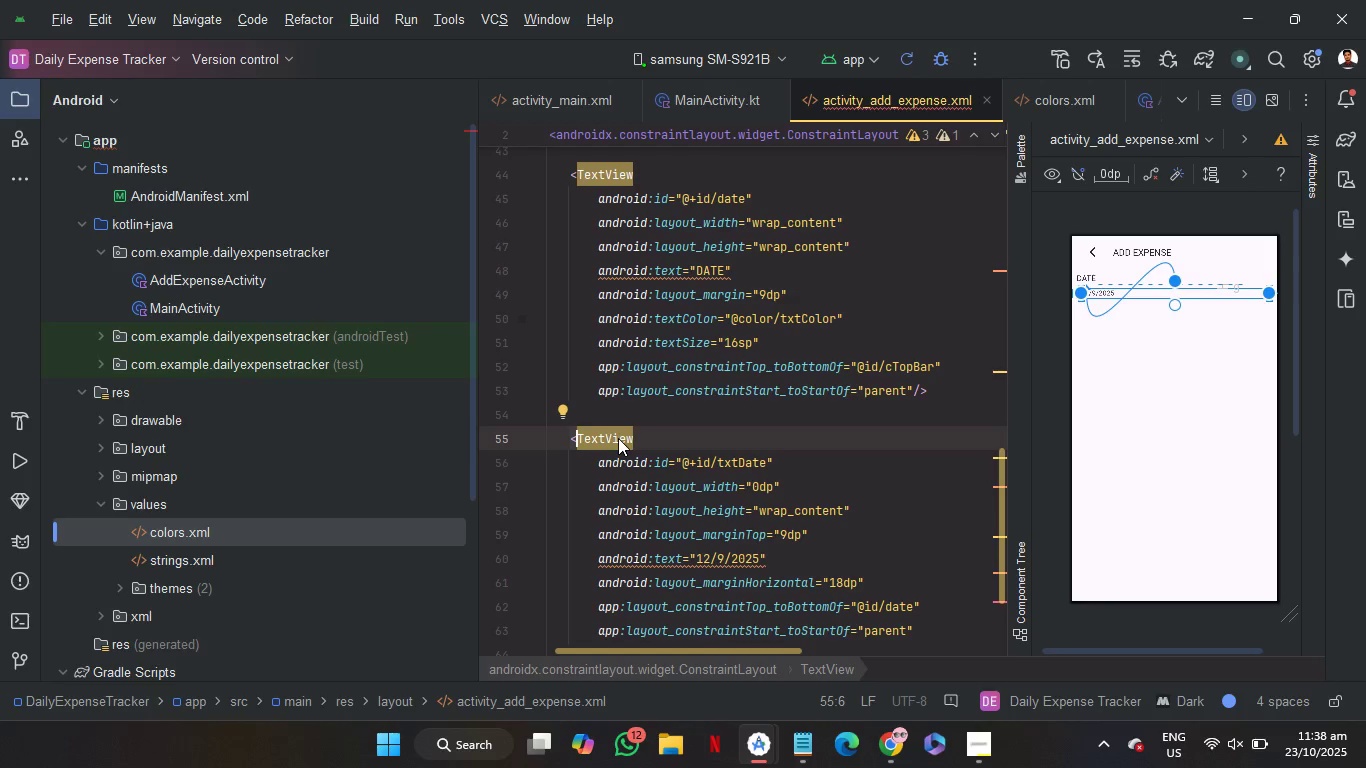 
key(M)
 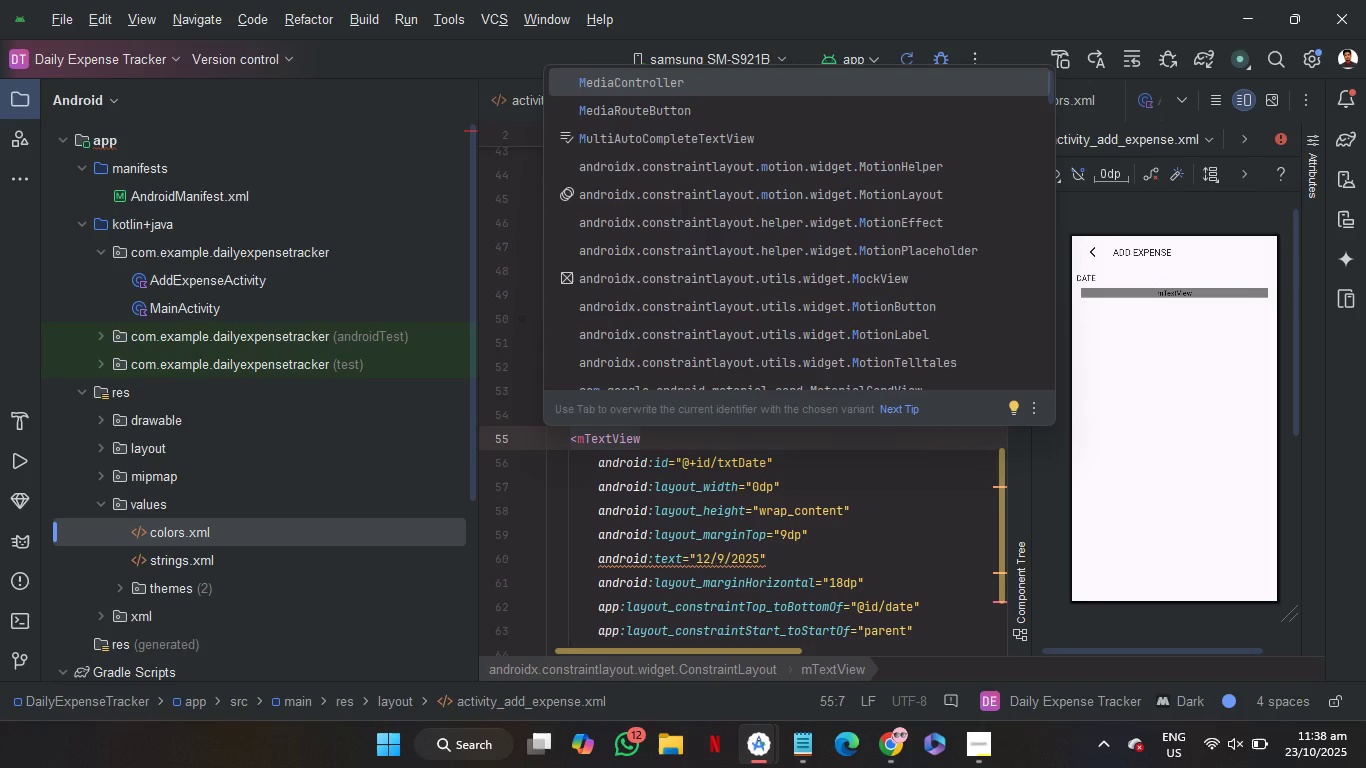 
key(ArrowRight)
 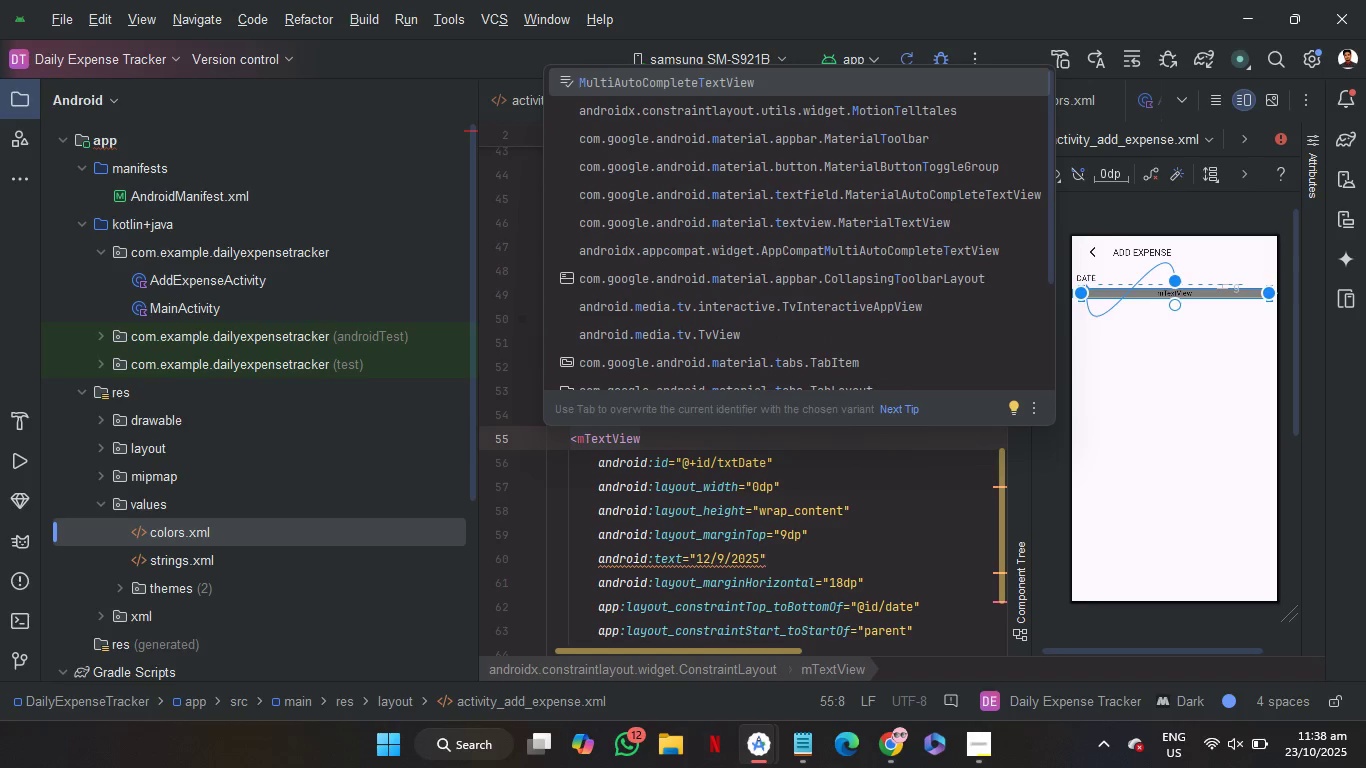 
key(ArrowRight)
 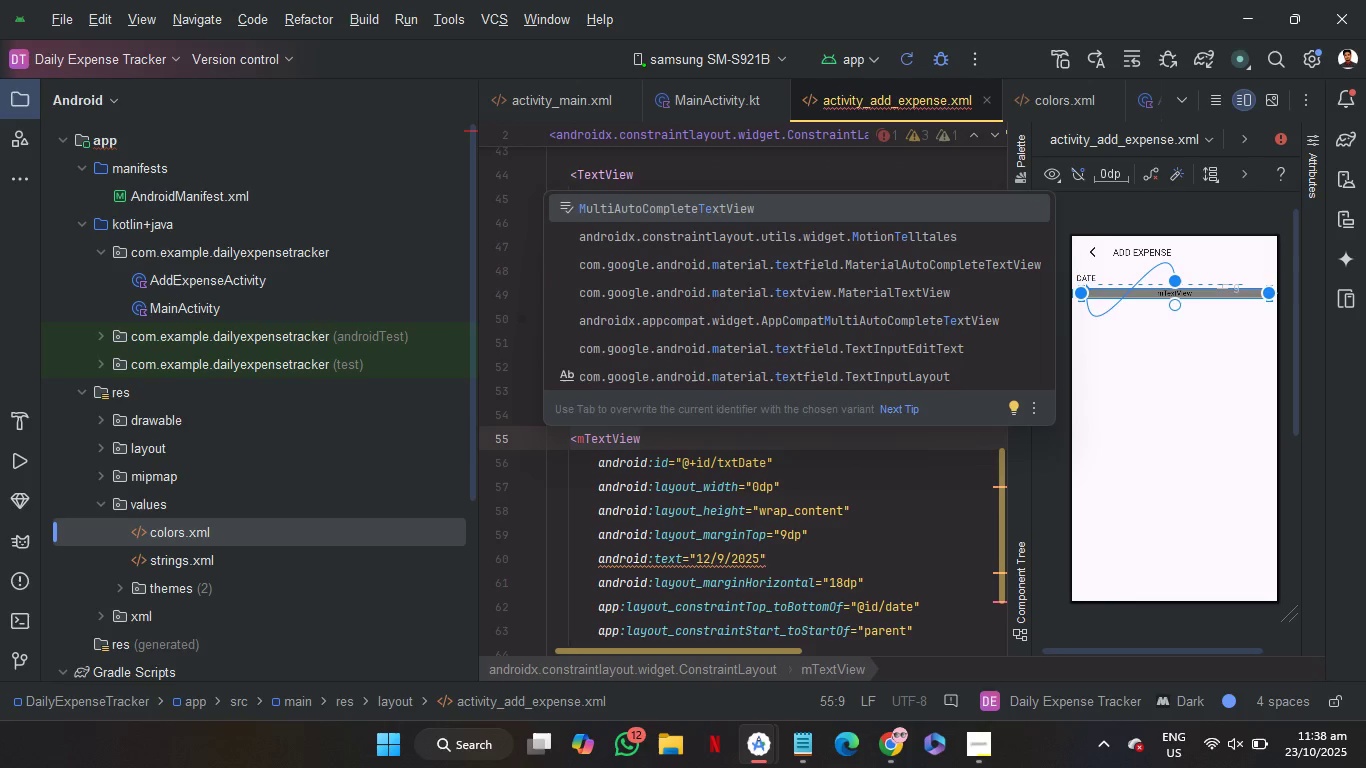 
key(ArrowRight)
 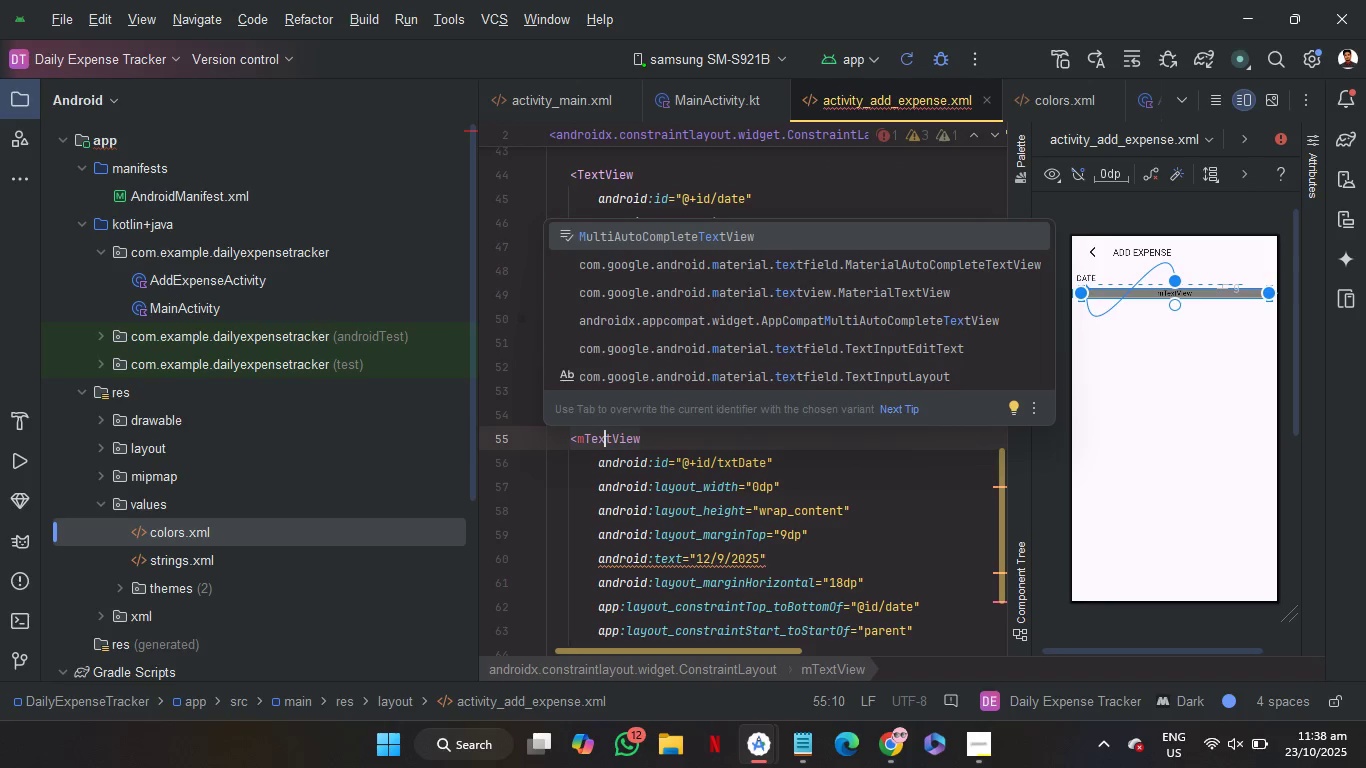 
key(ArrowRight)
 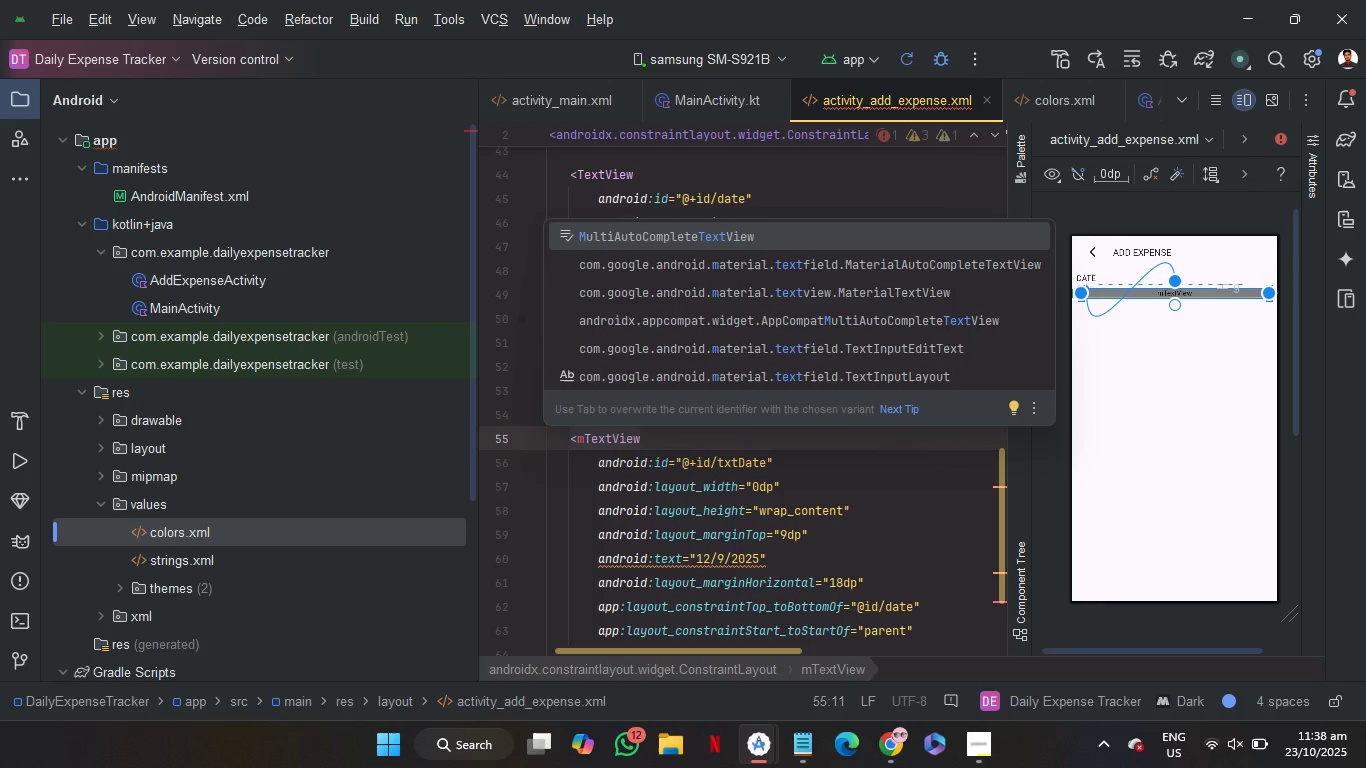 
key(ArrowRight)
 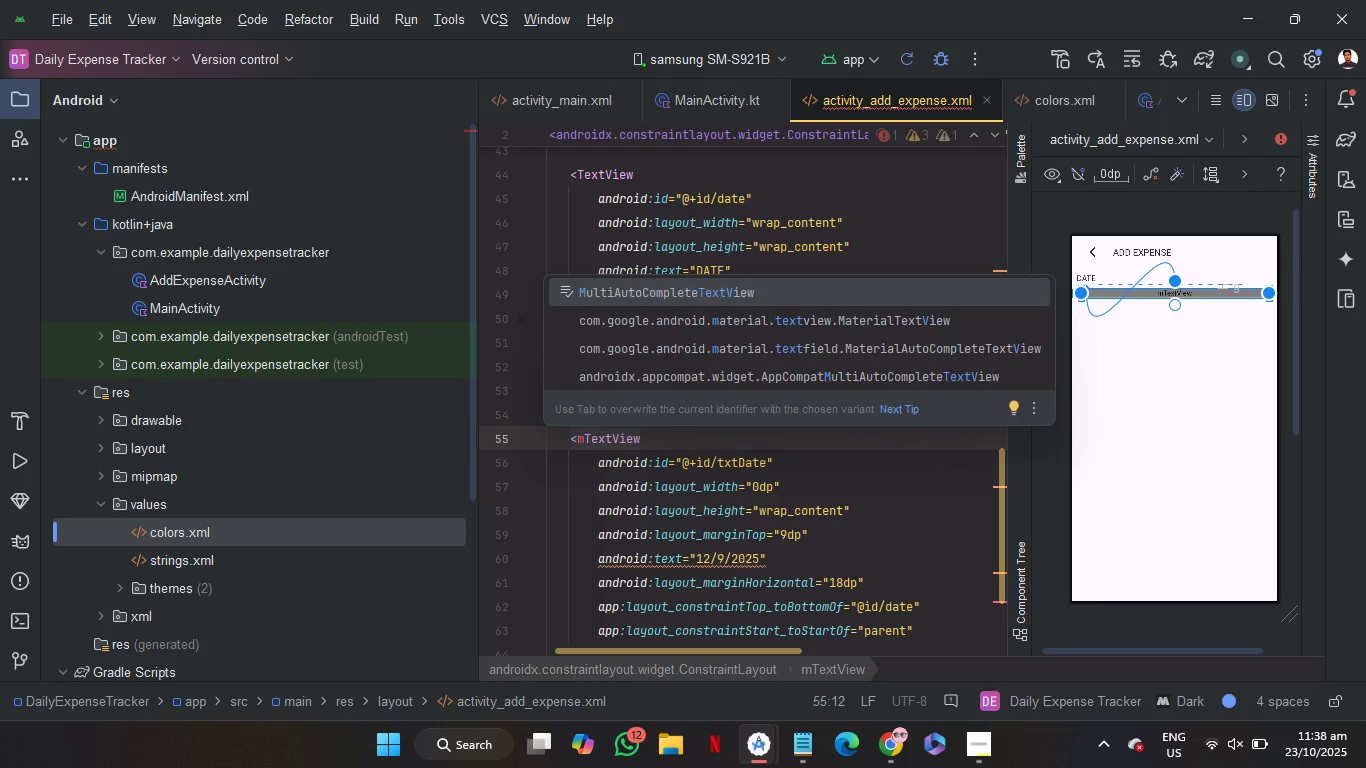 
key(ArrowDown)
 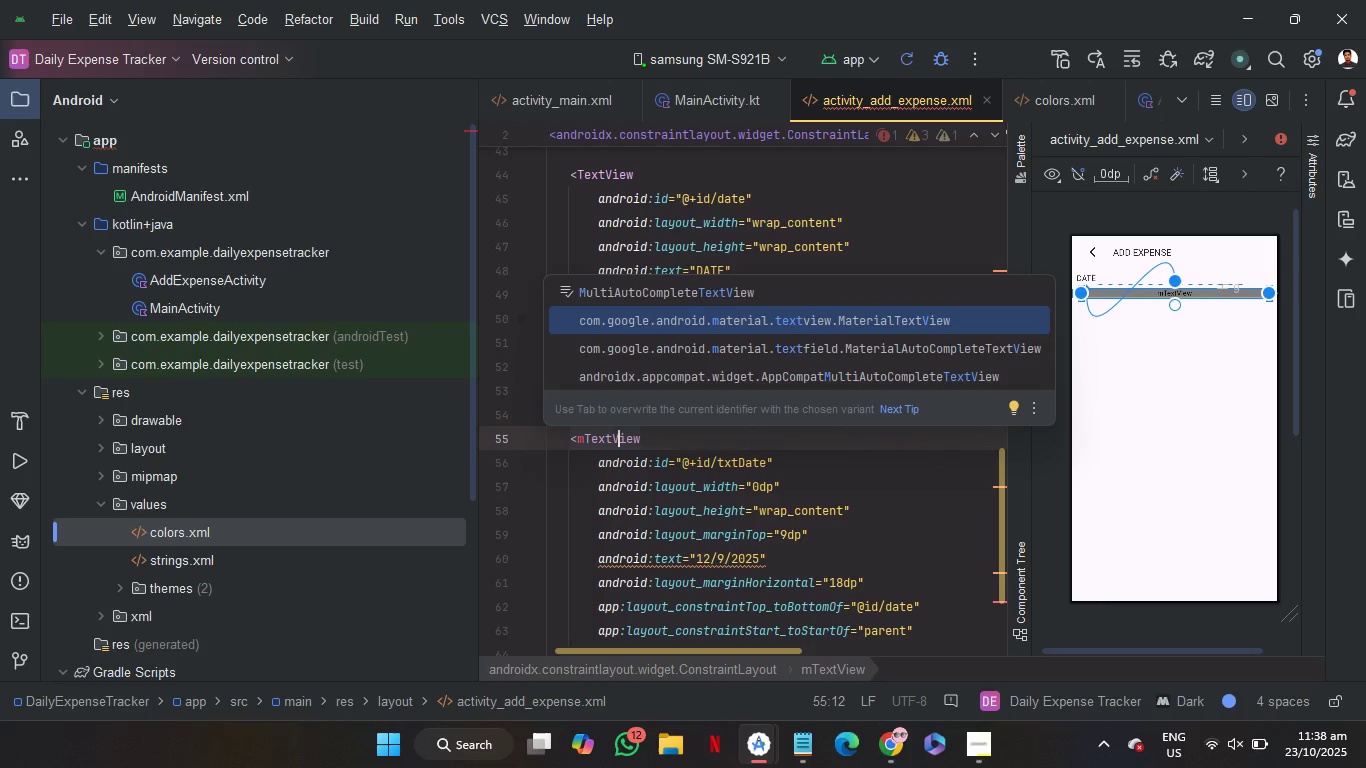 
key(ArrowRight)
 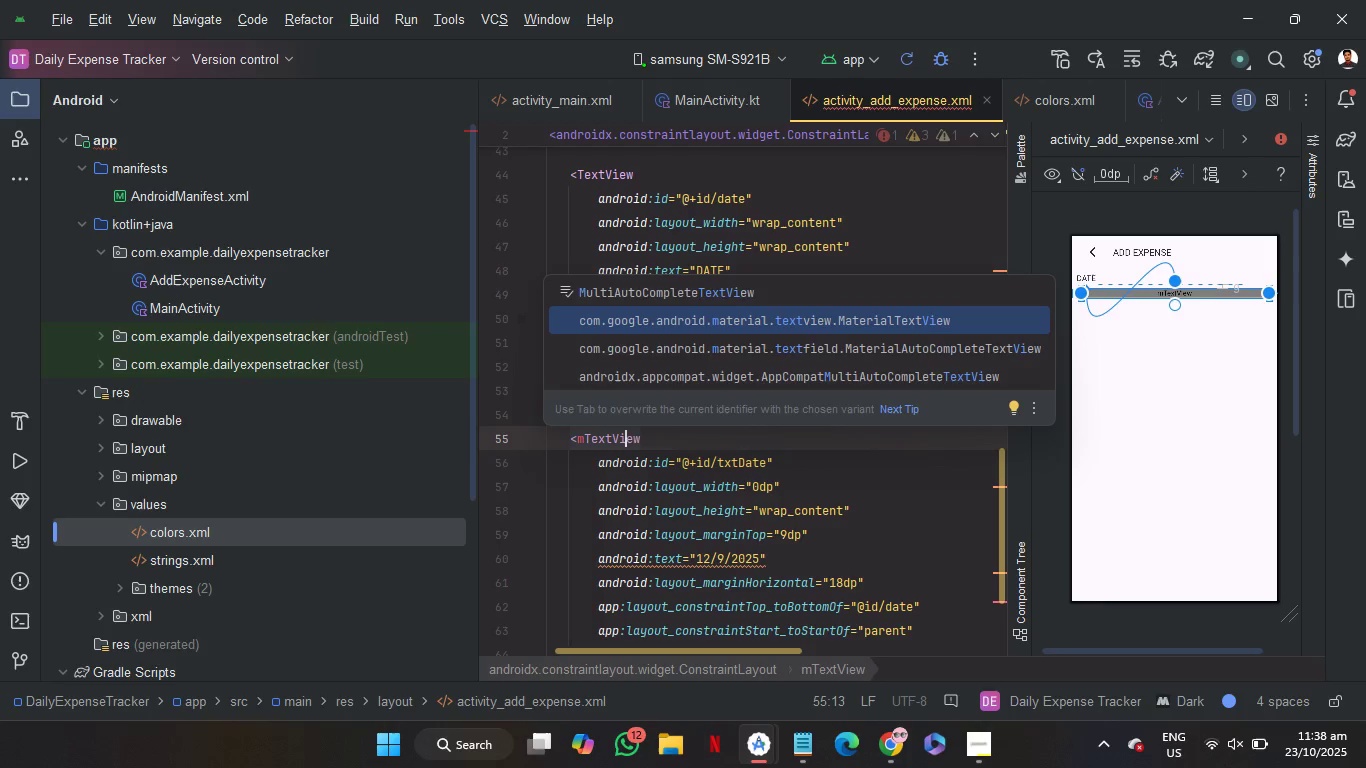 
key(ArrowRight)
 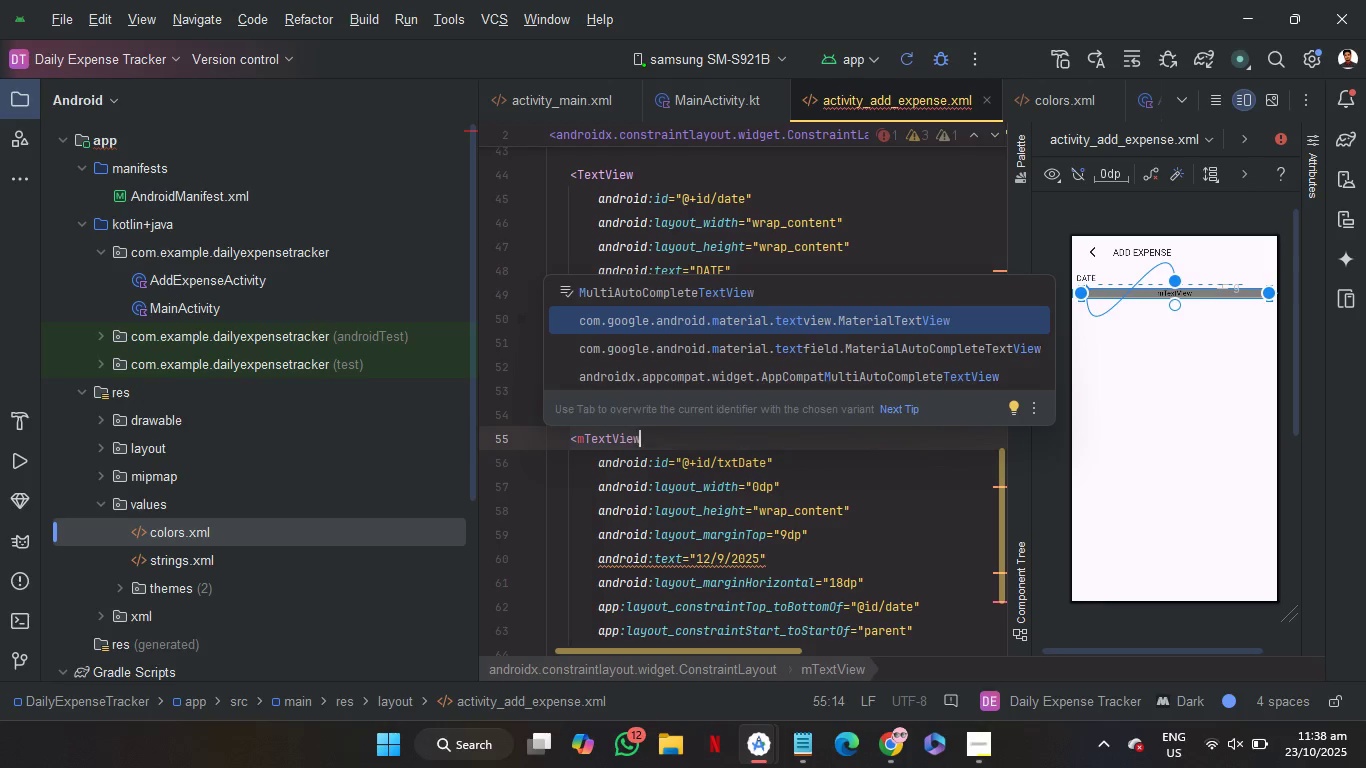 
key(ArrowRight)
 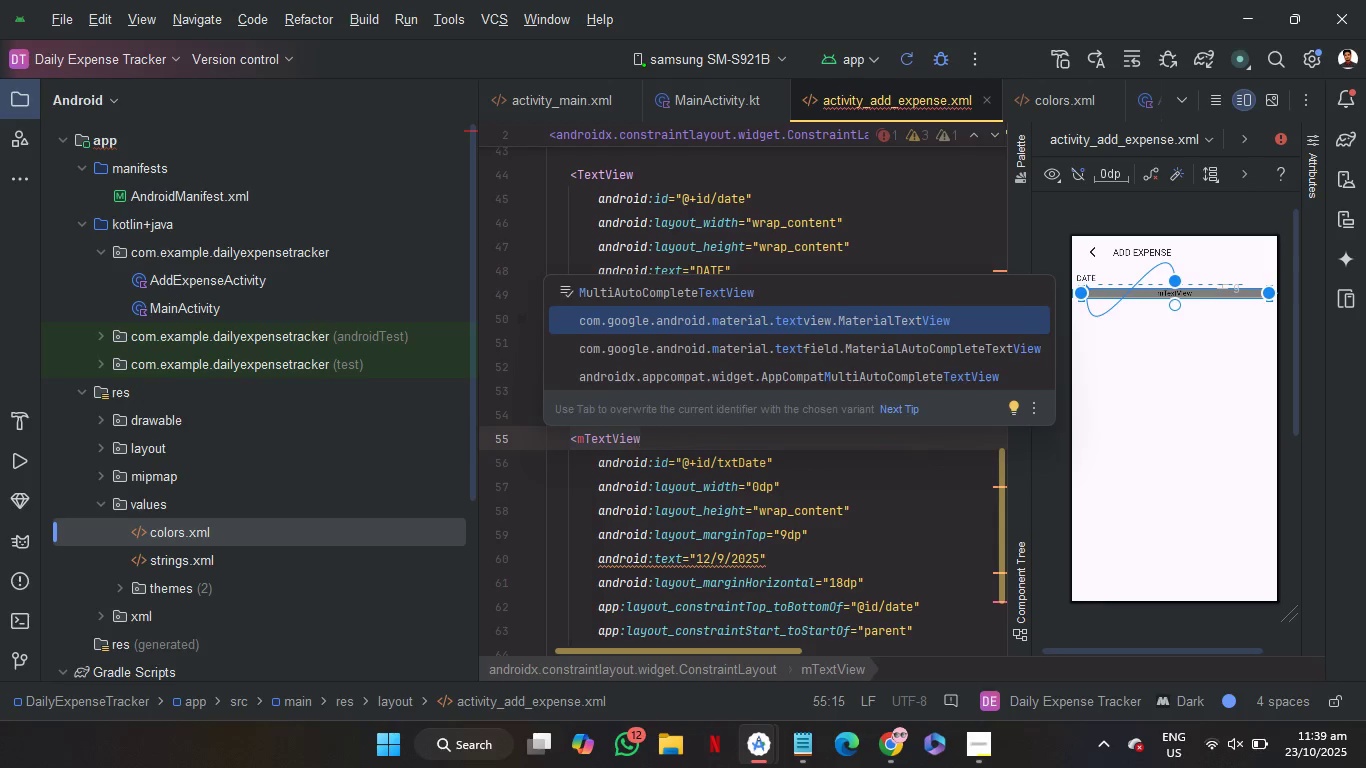 
key(Enter)
 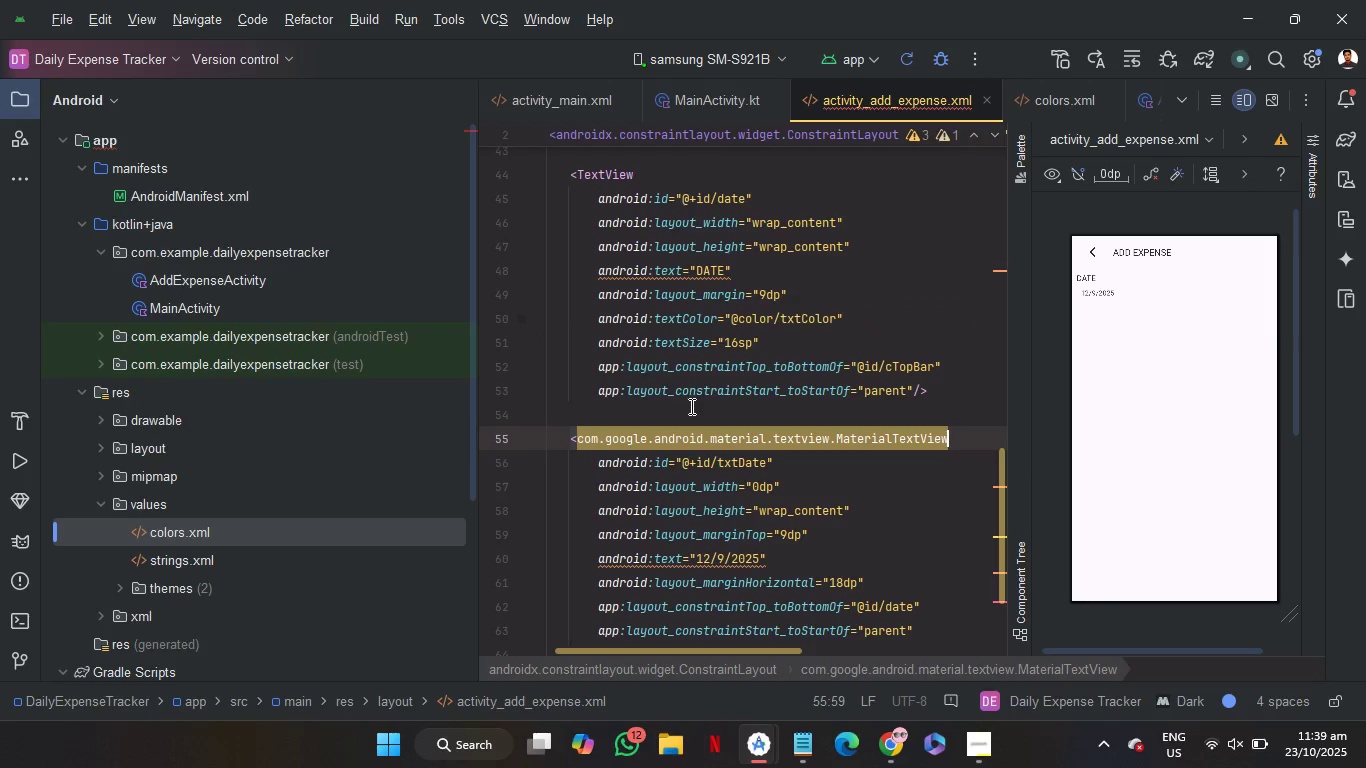 
left_click([690, 406])
 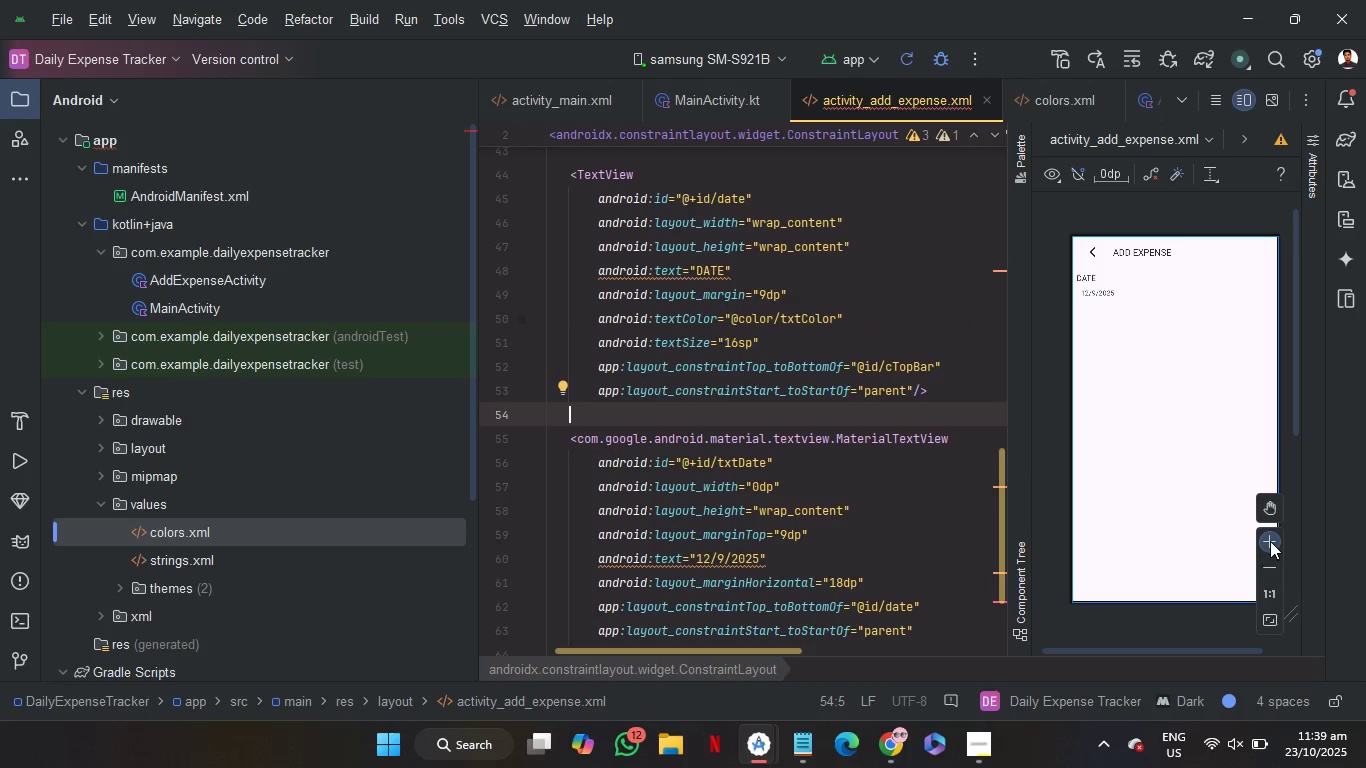 
double_click([1270, 541])
 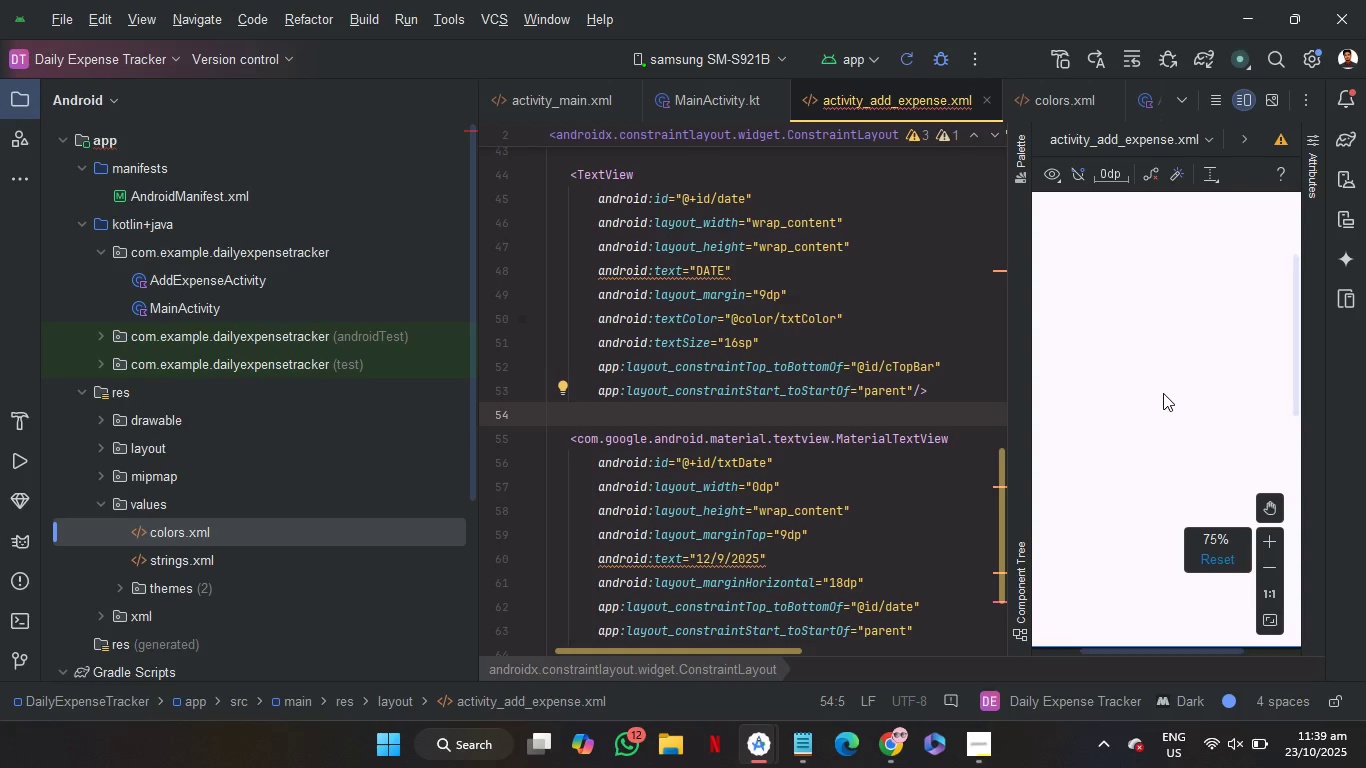 
scroll: coordinate [1163, 393], scroll_direction: up, amount: 5.0
 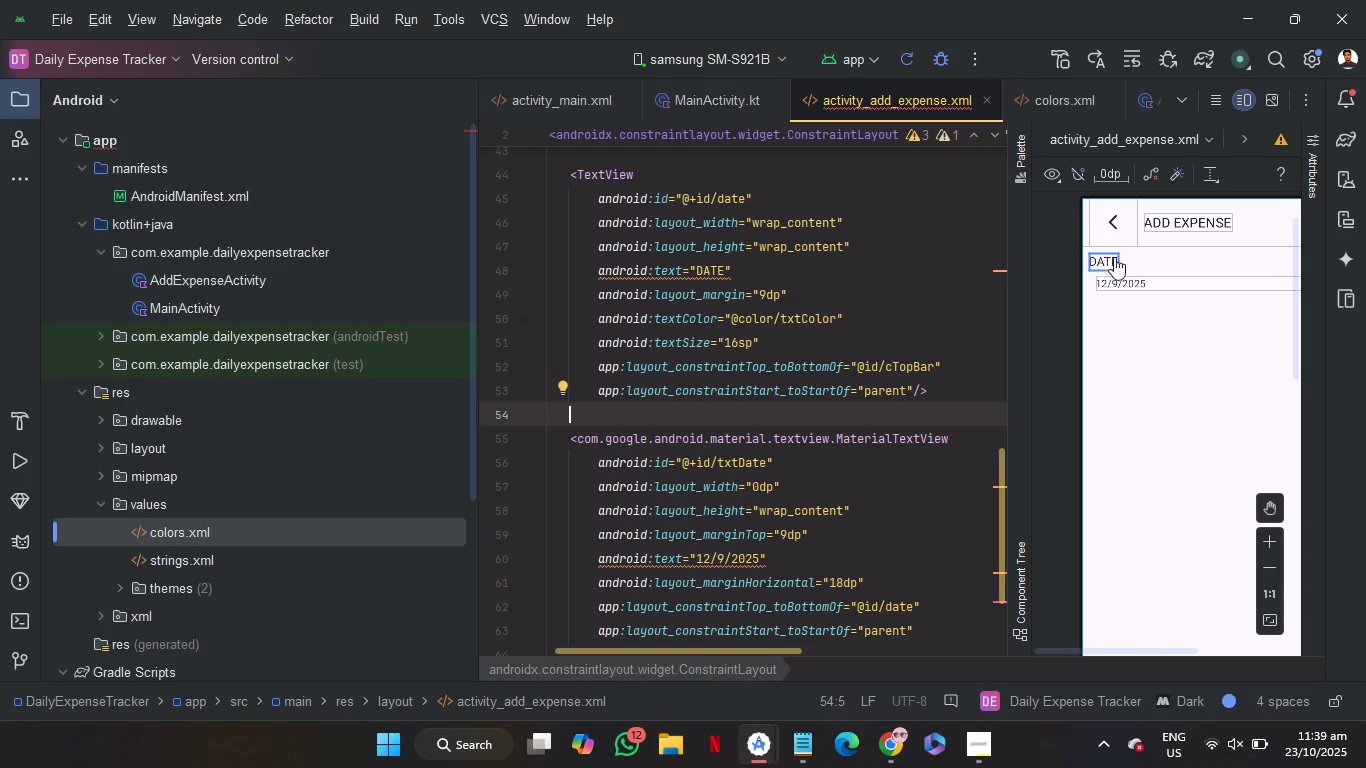 
left_click([1210, 220])
 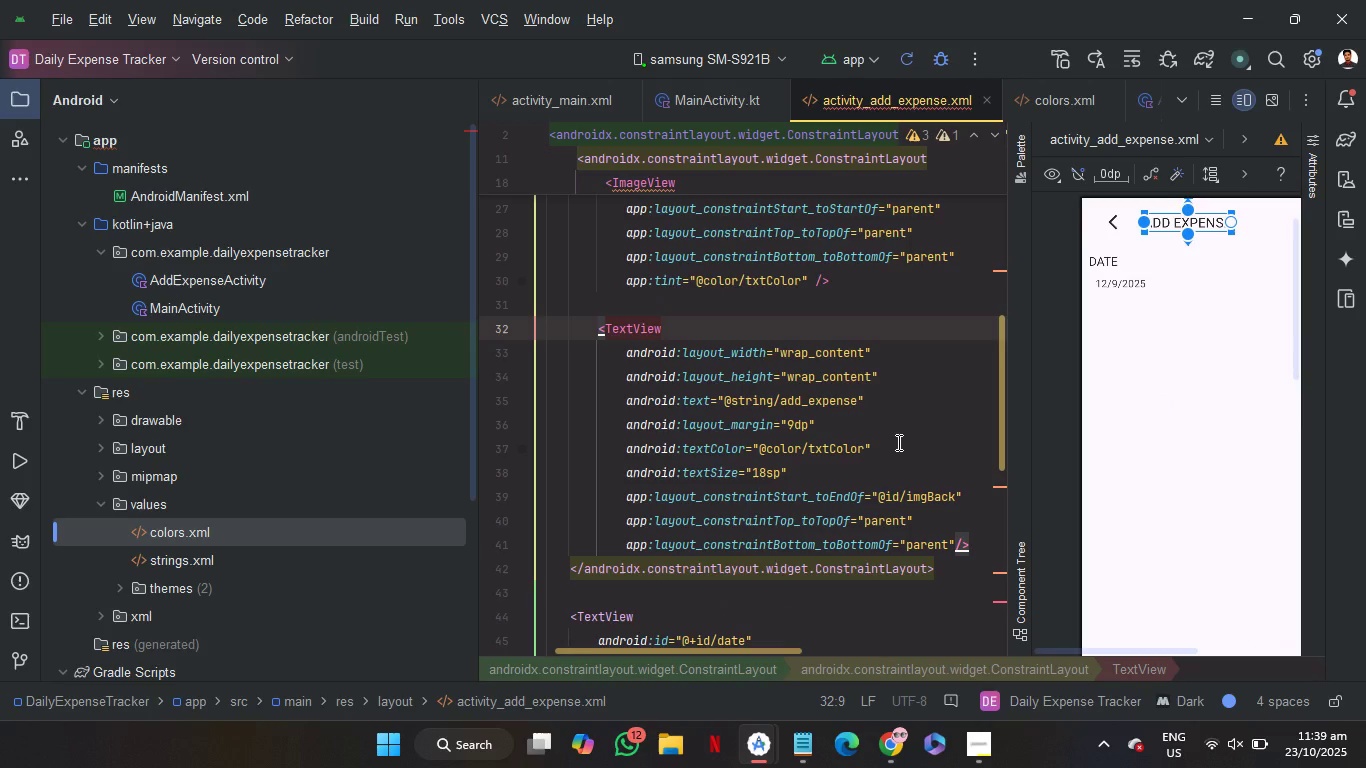 
left_click([897, 442])
 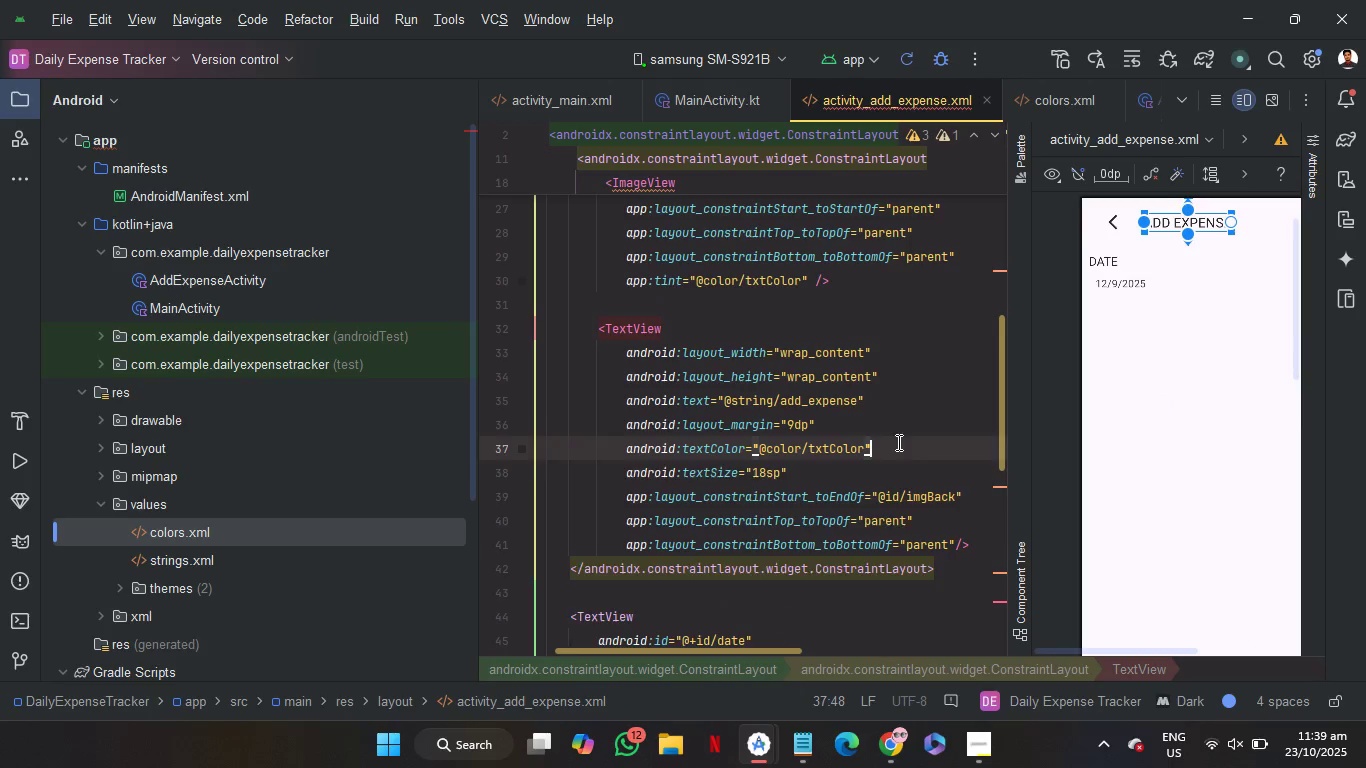 
key(Enter)
 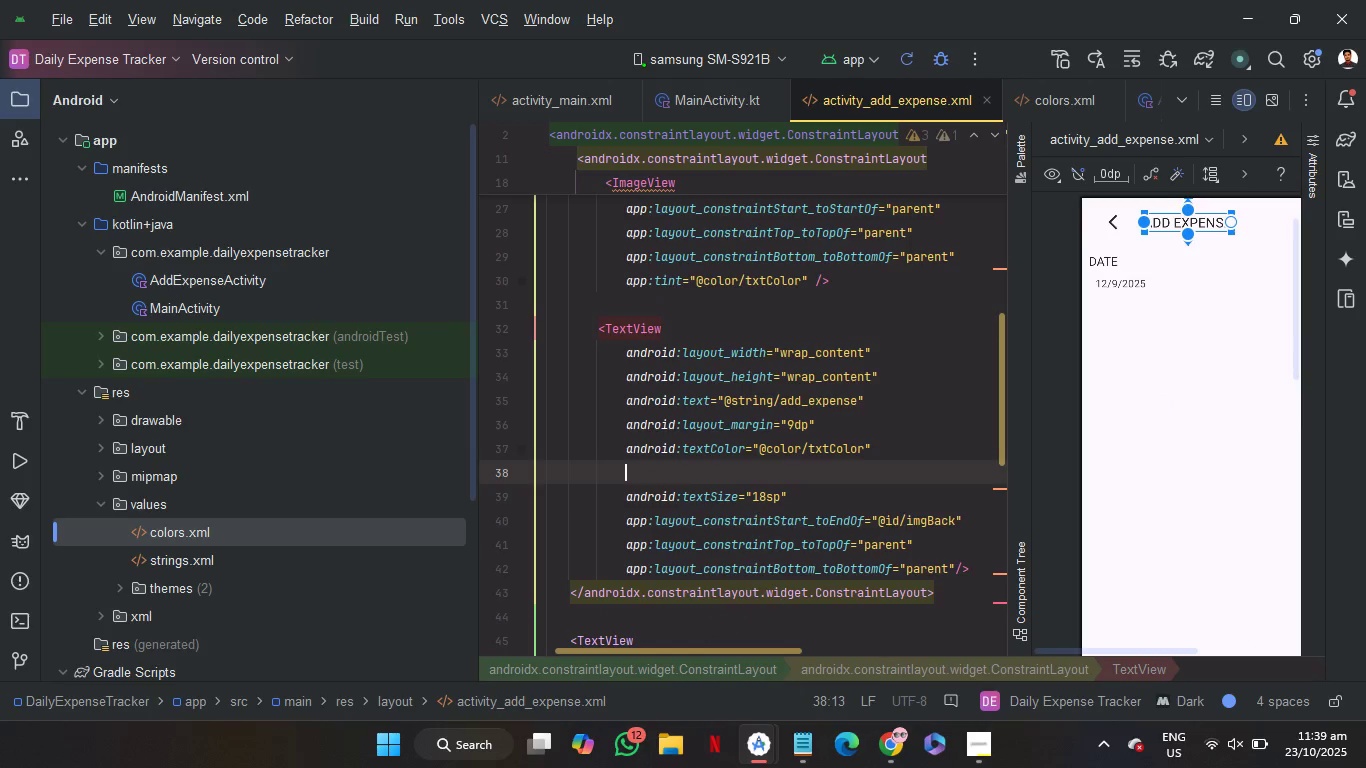 
key(T)
 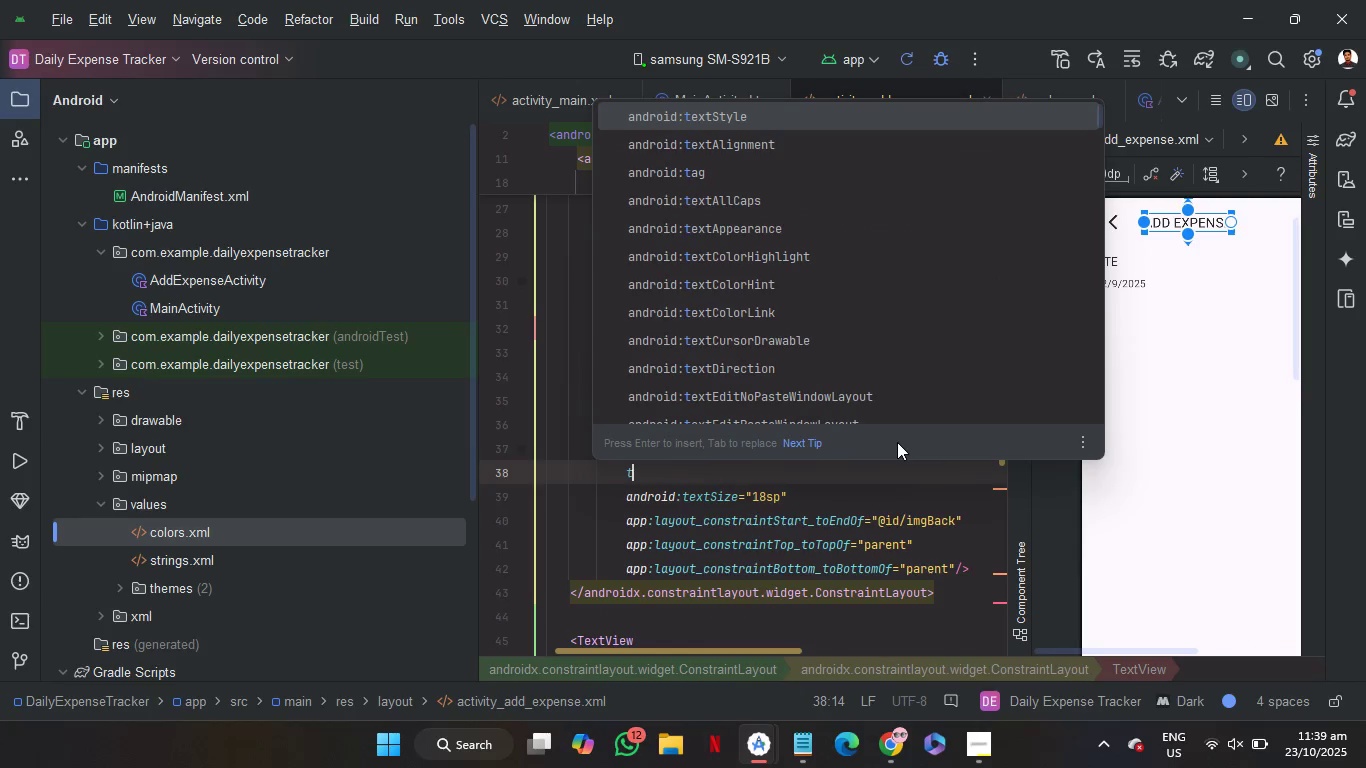 
key(Enter)
 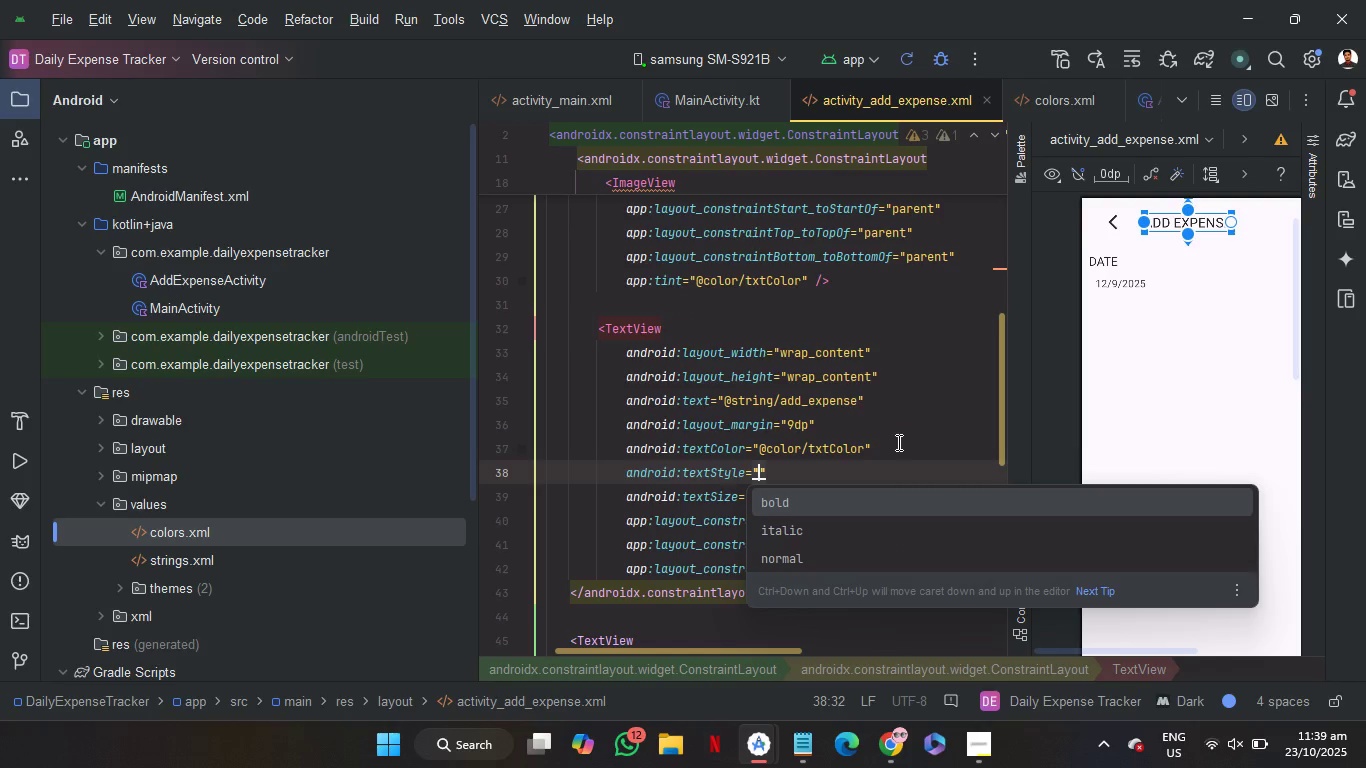 
key(Enter)
 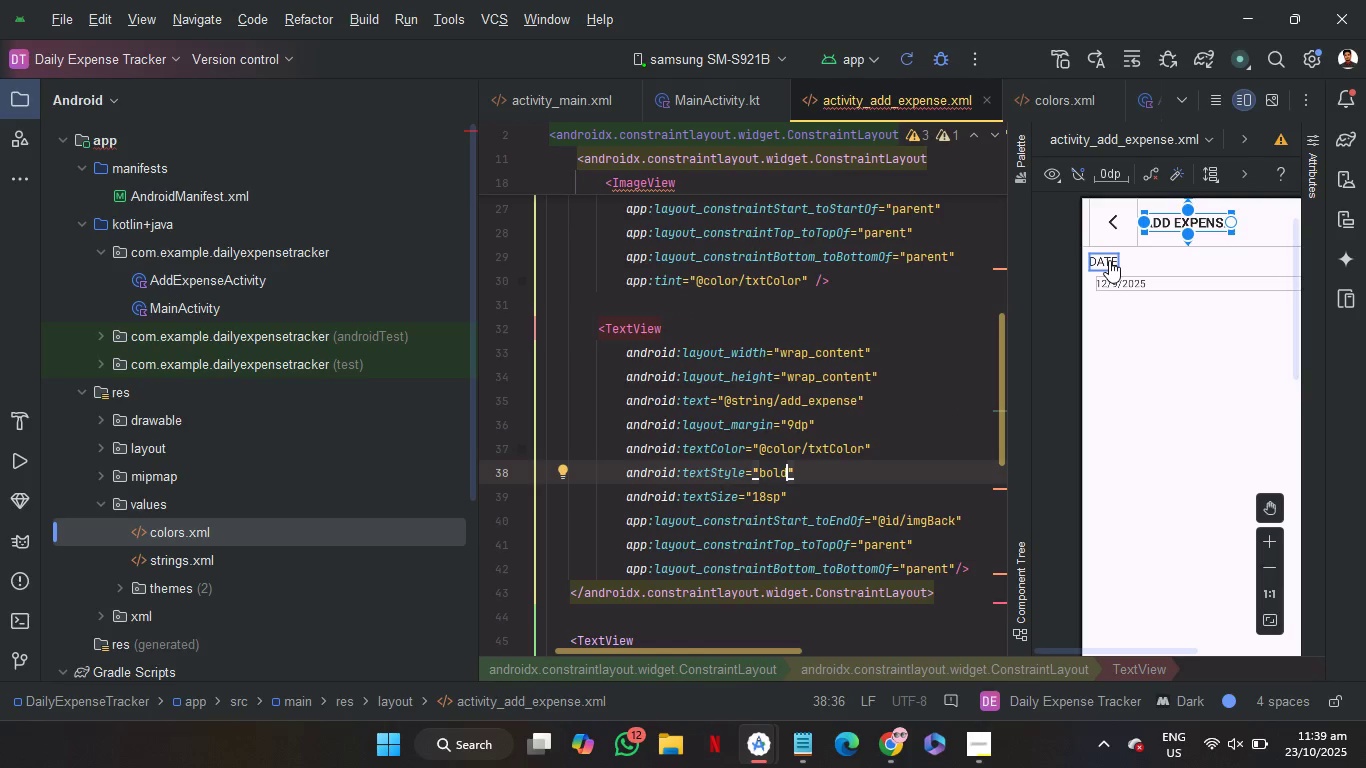 
left_click([1109, 260])
 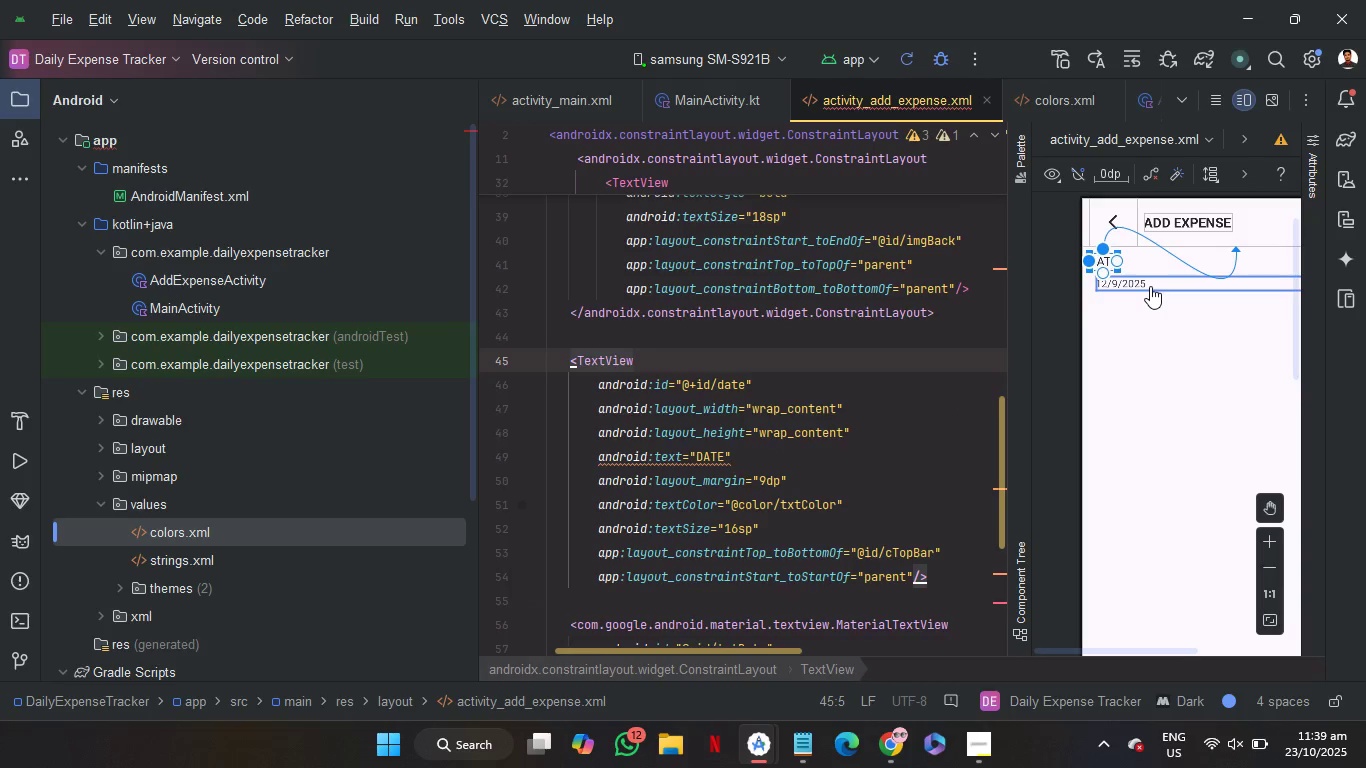 
left_click([1150, 286])
 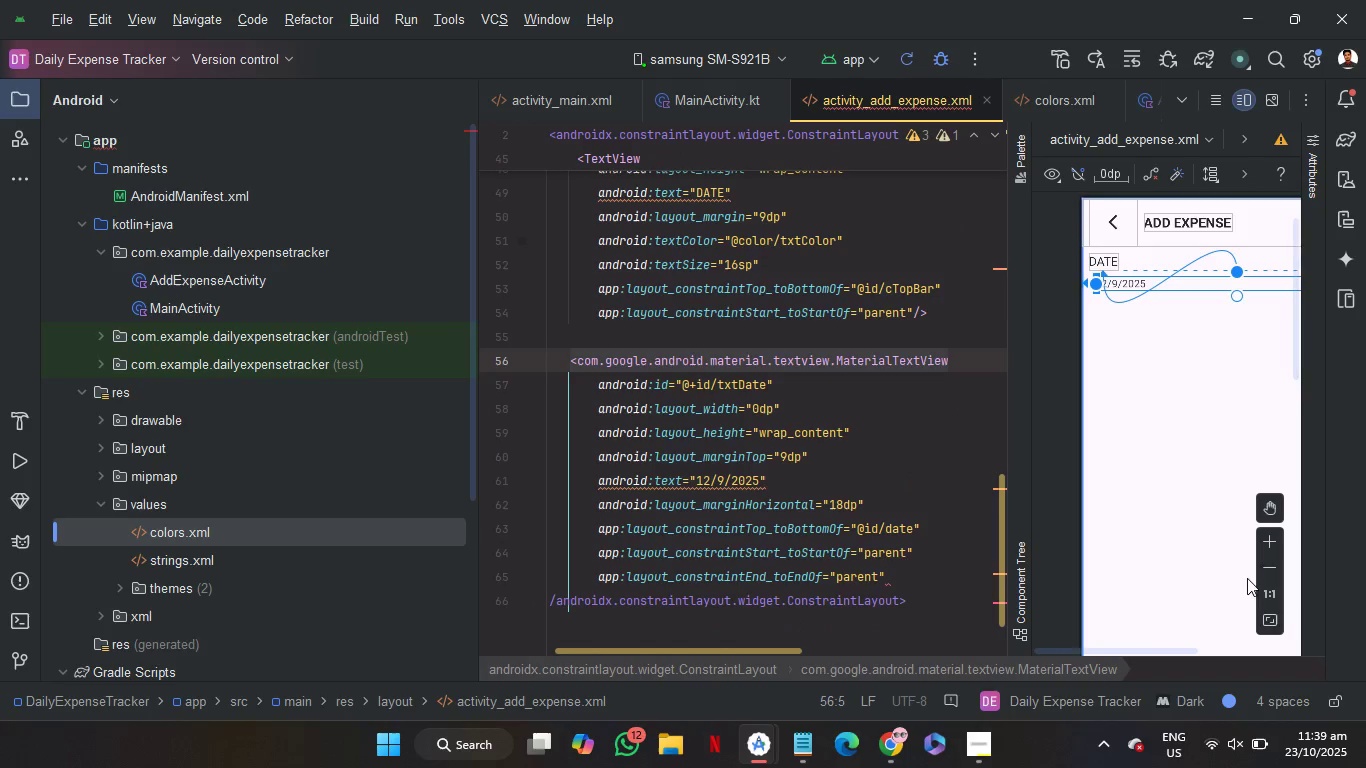 
left_click([1271, 567])
 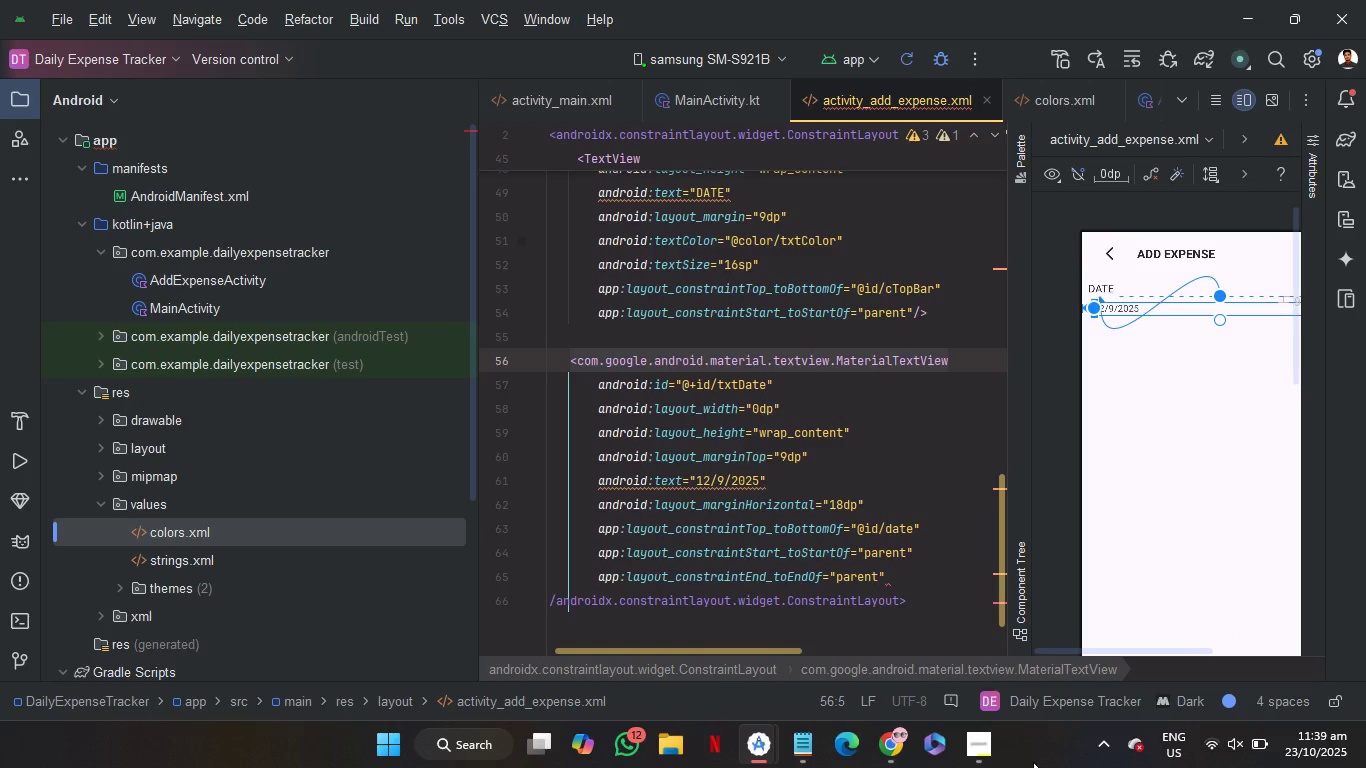 
left_click([946, 583])
 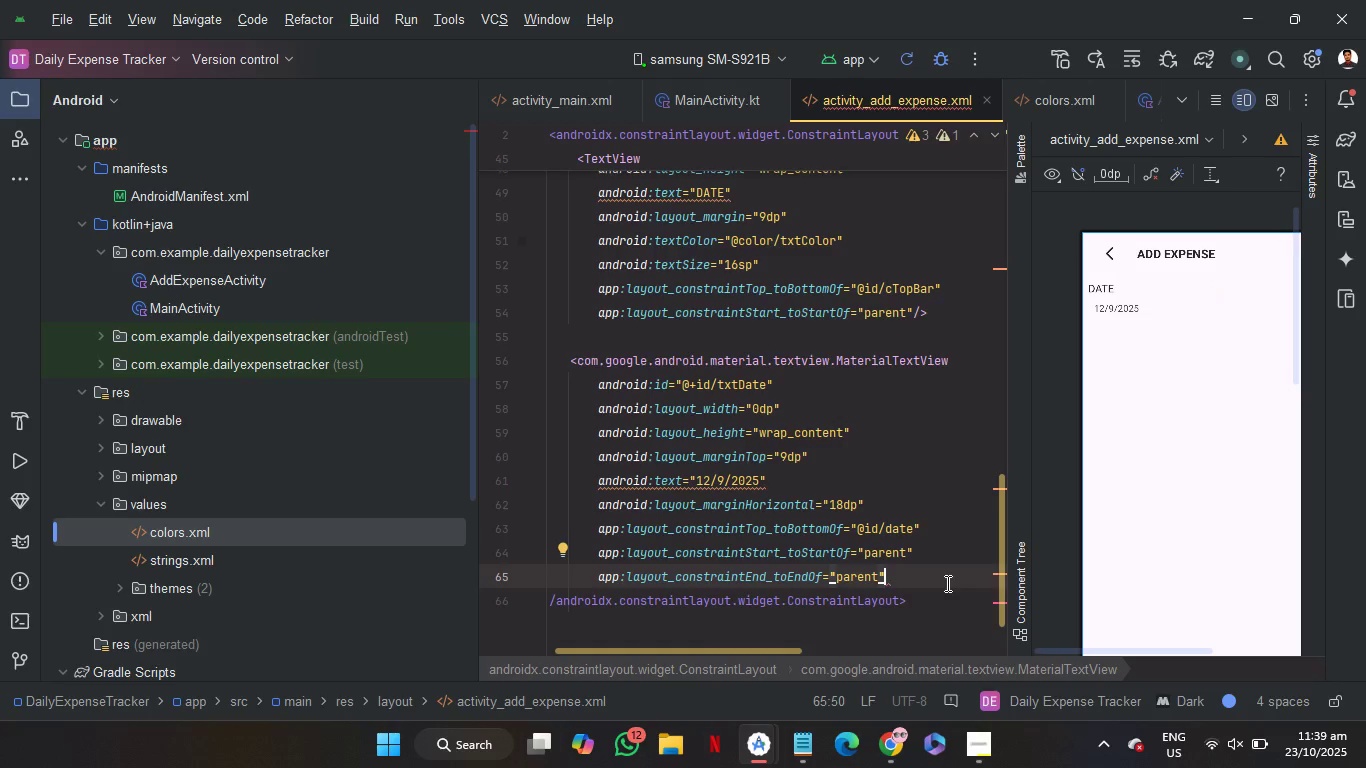 
key(Slash)
 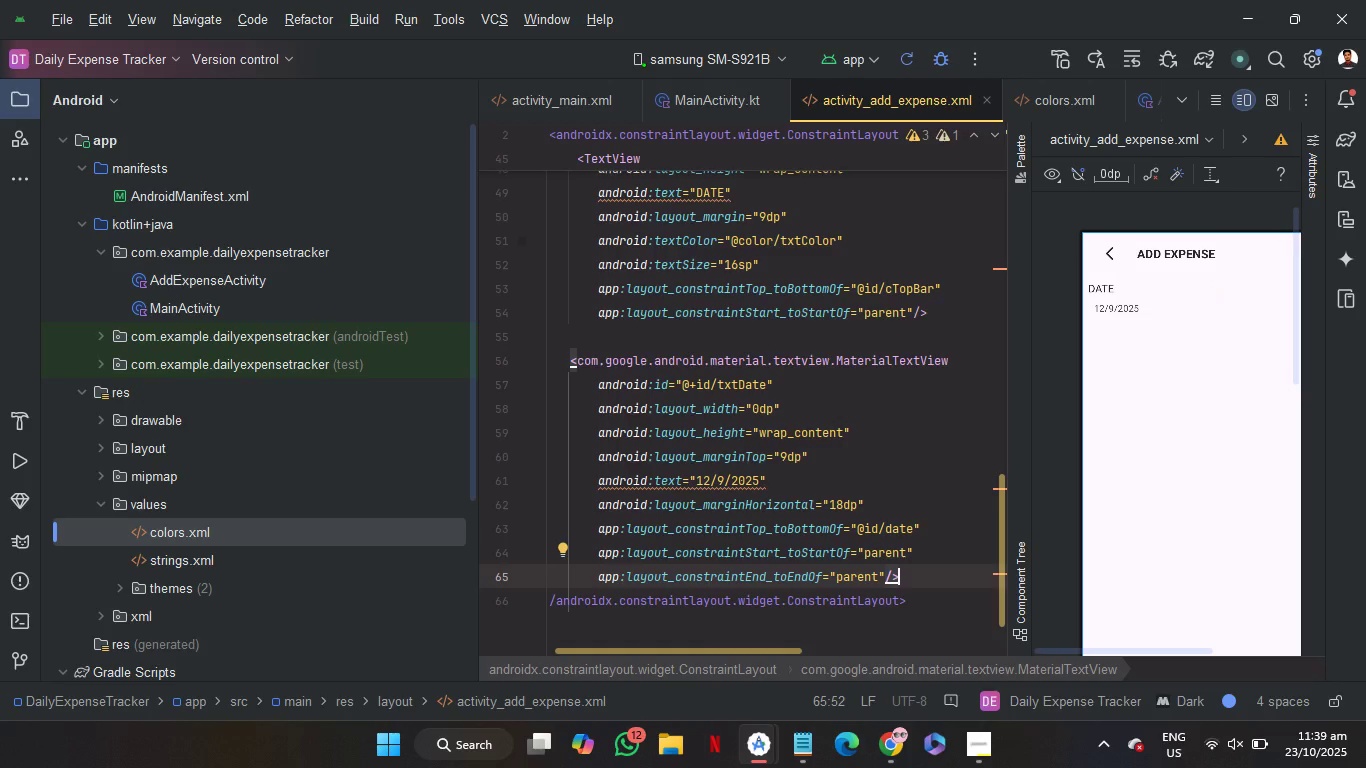 
mouse_move([805, 736])
 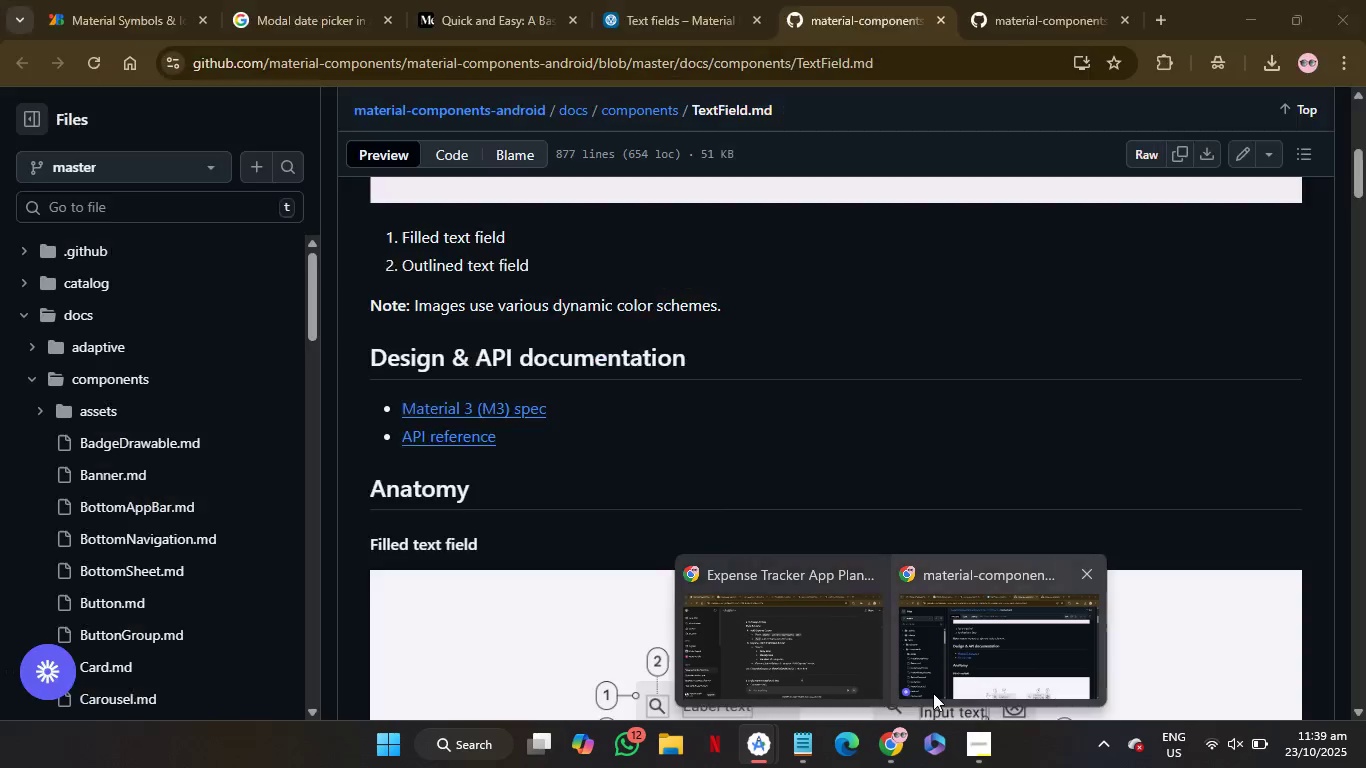 
left_click([933, 693])
 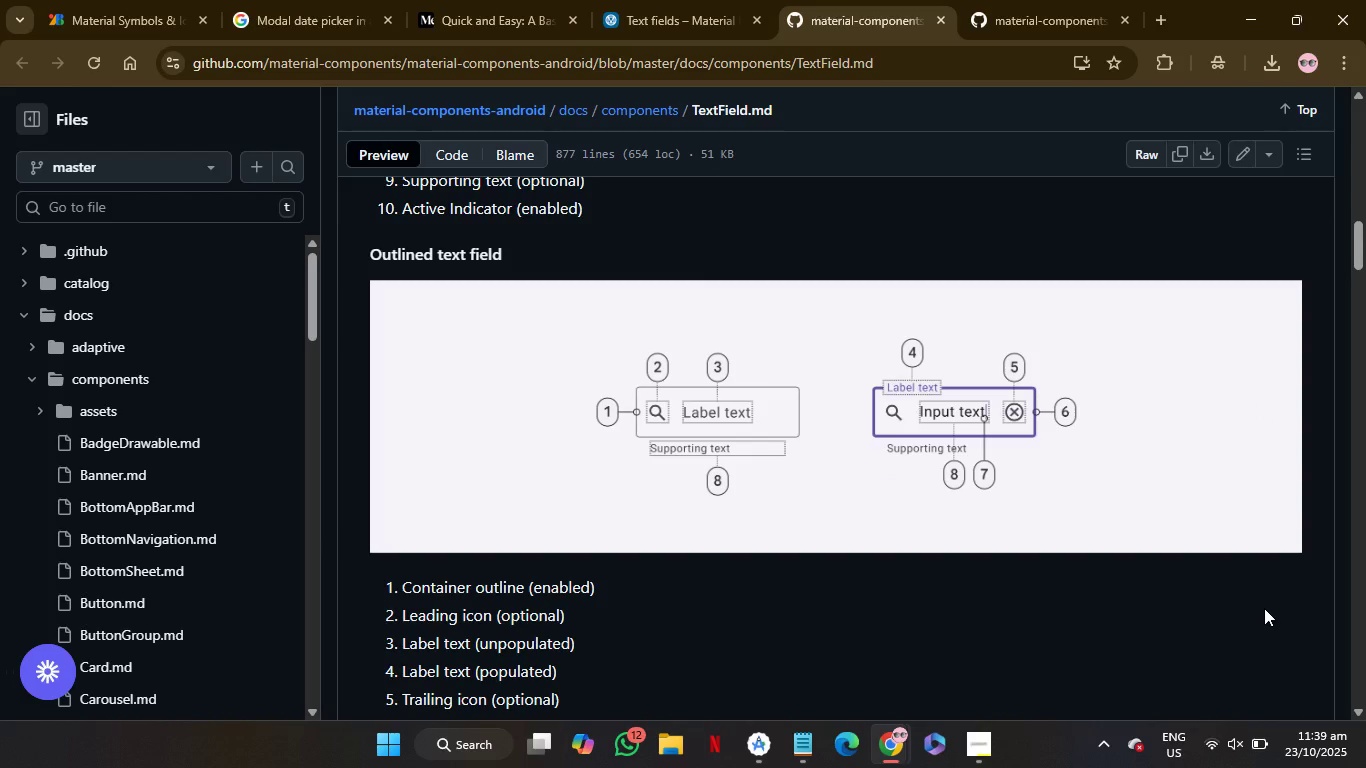 
wait(10.44)
 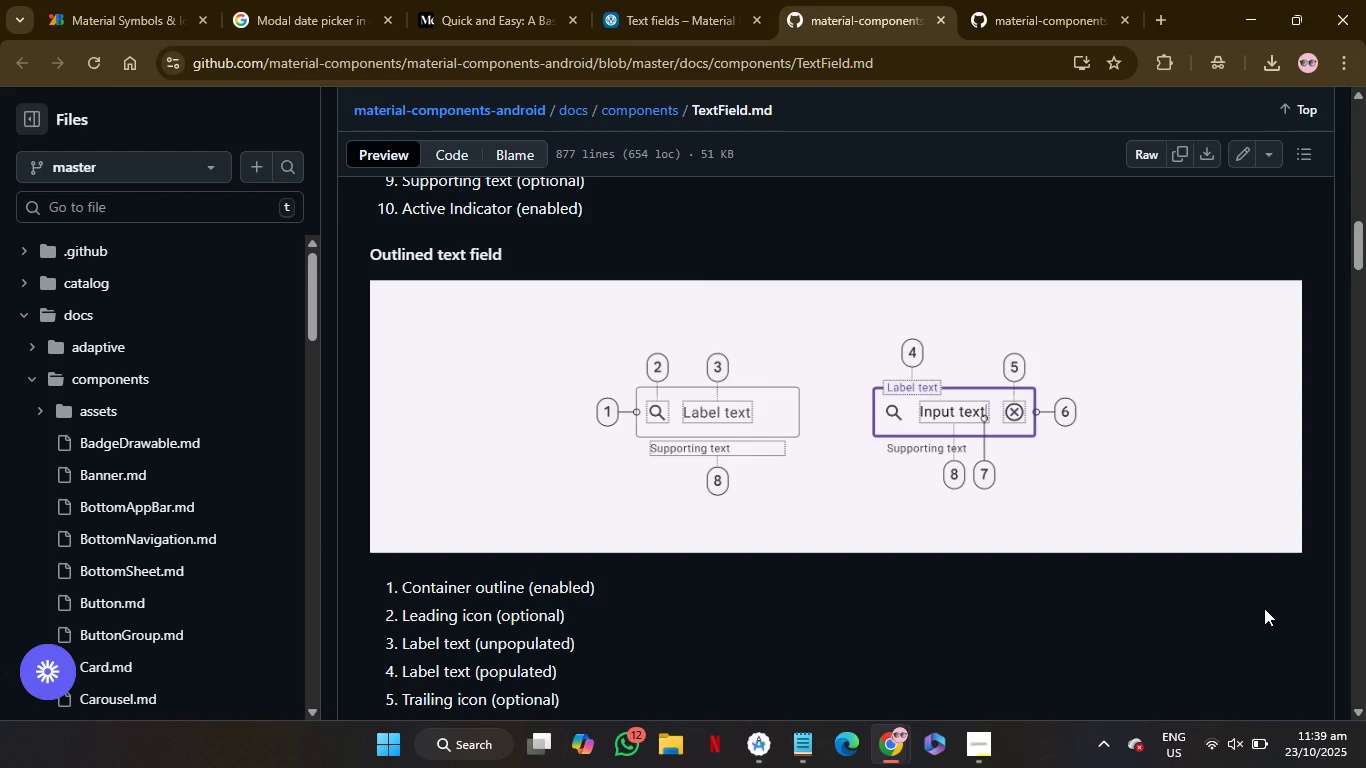 
left_click([396, 425])
 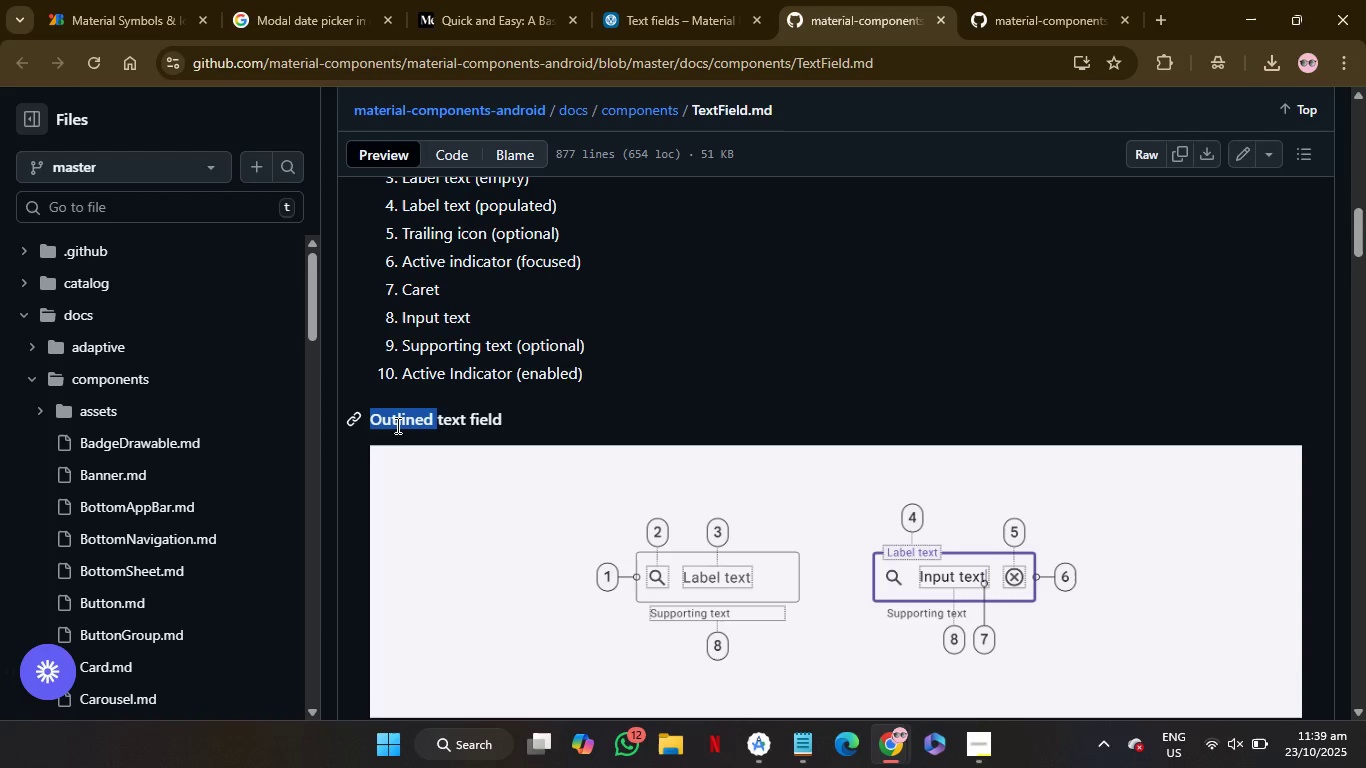 
left_click_drag(start_coordinate=[396, 425], to_coordinate=[519, 416])
 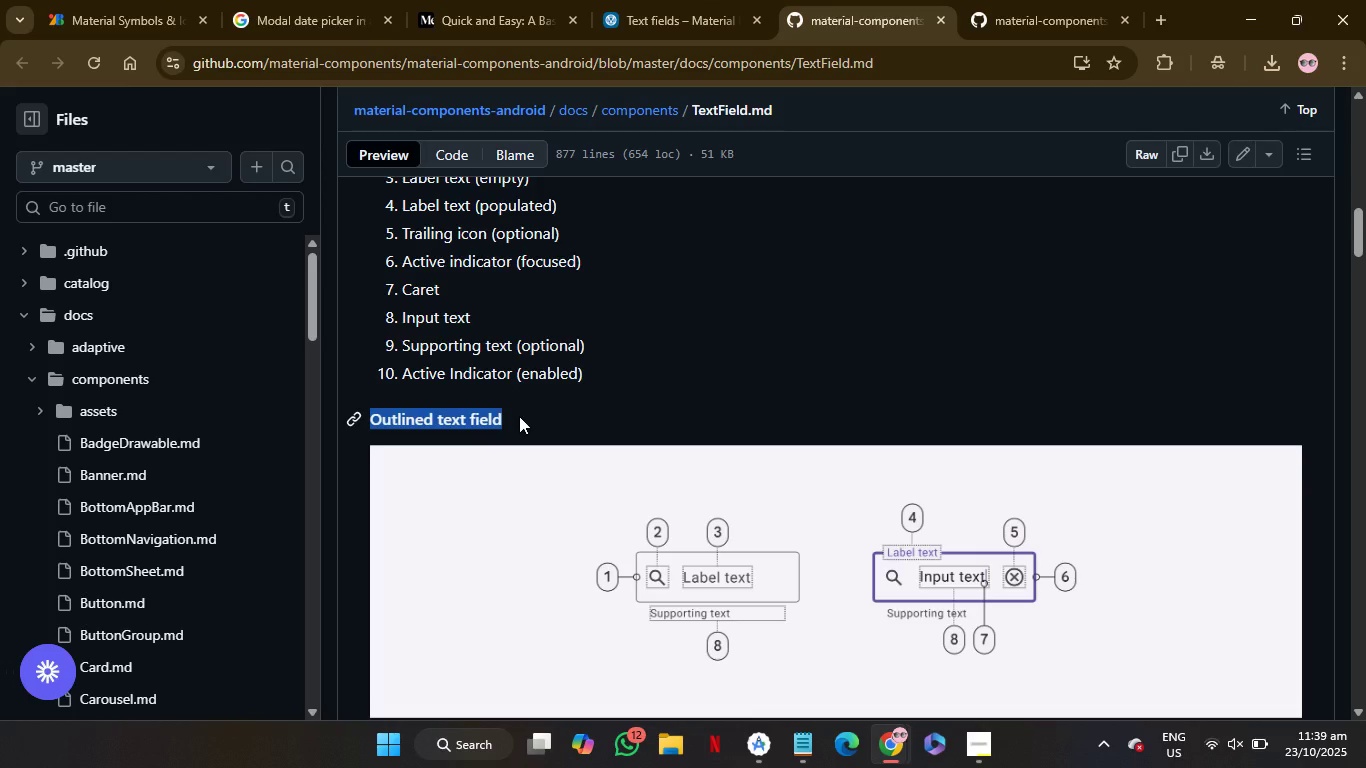 
key(Control+C)
 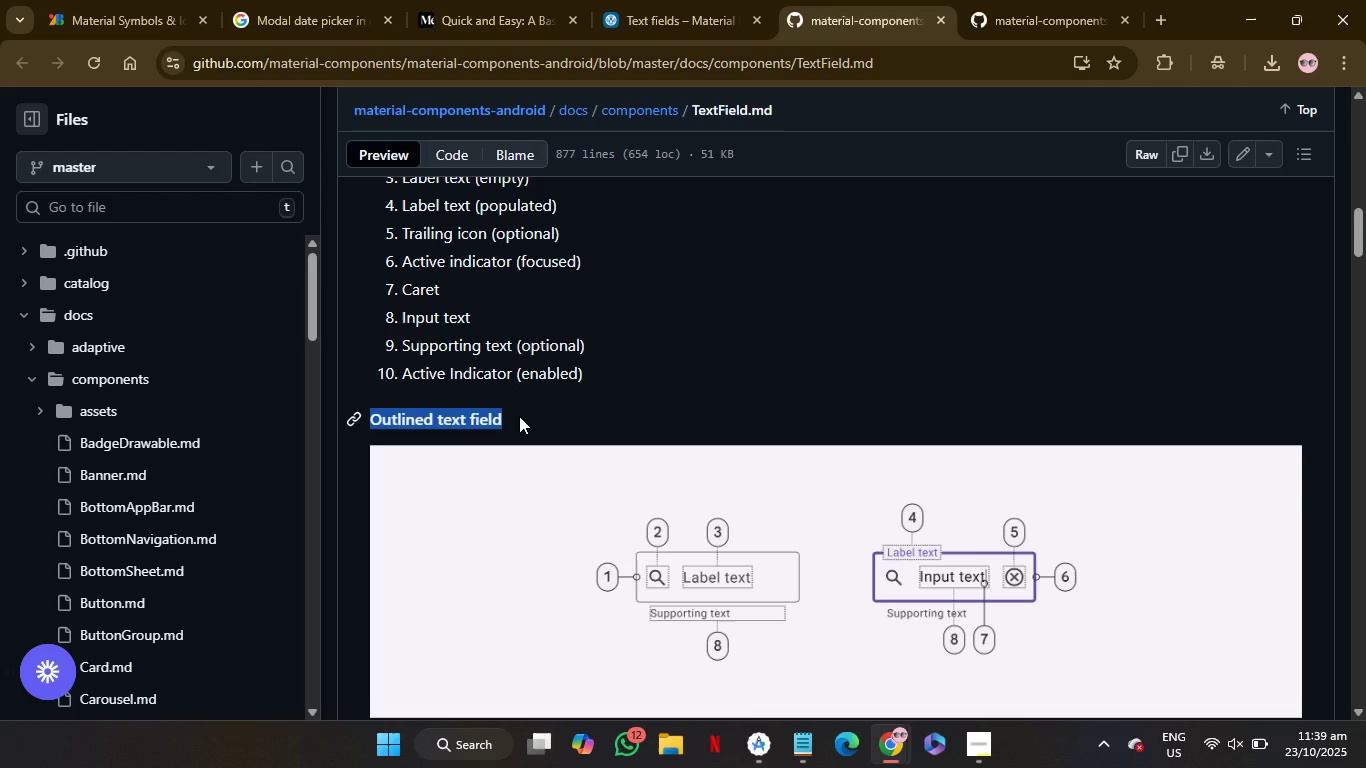 
key(Control+C)
 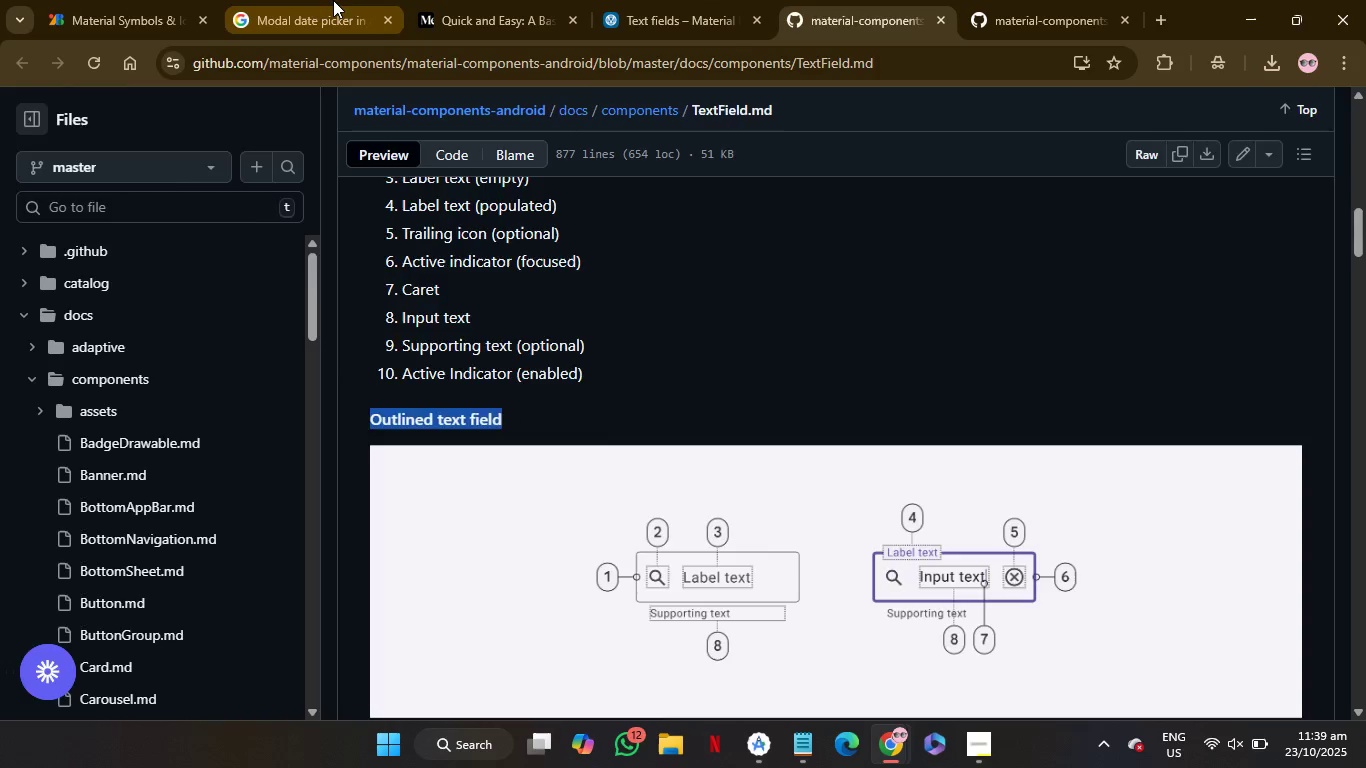 
left_click([333, 0])
 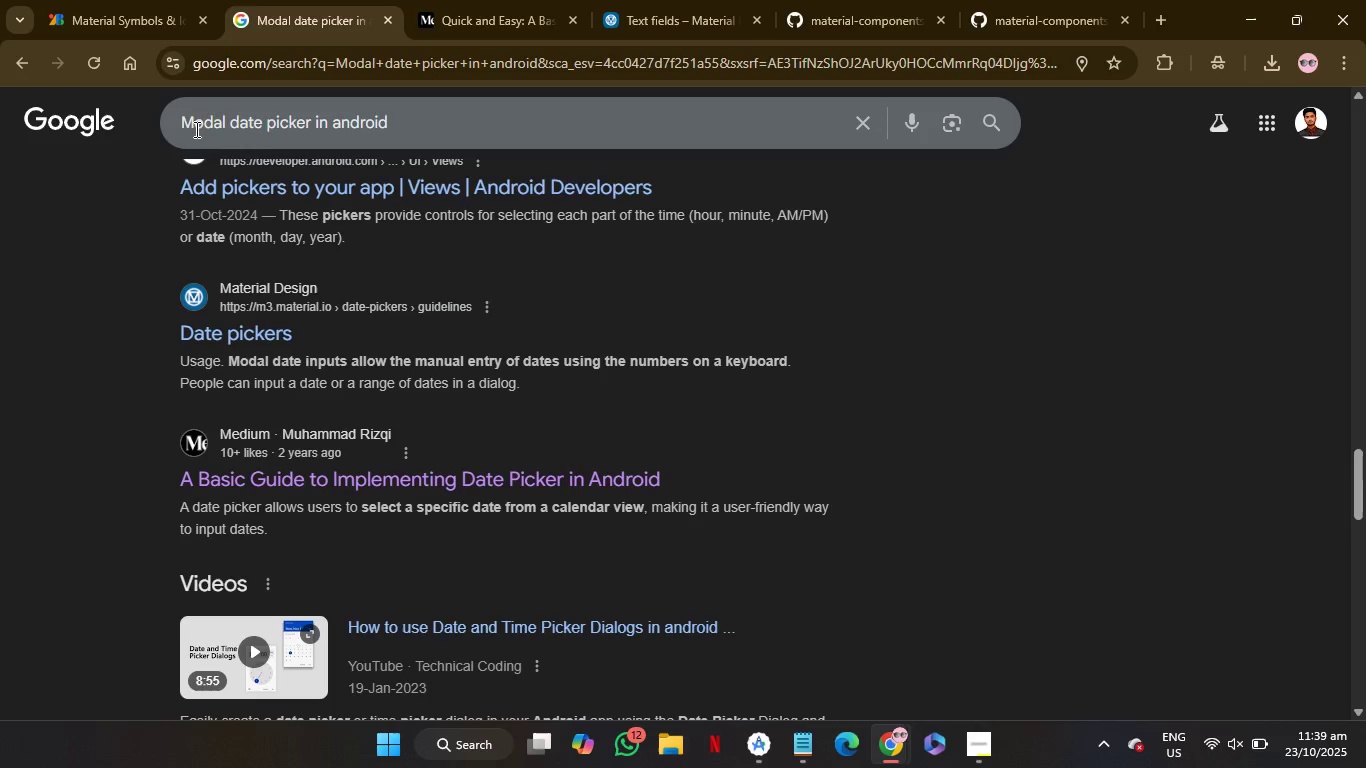 
left_click([199, 125])
 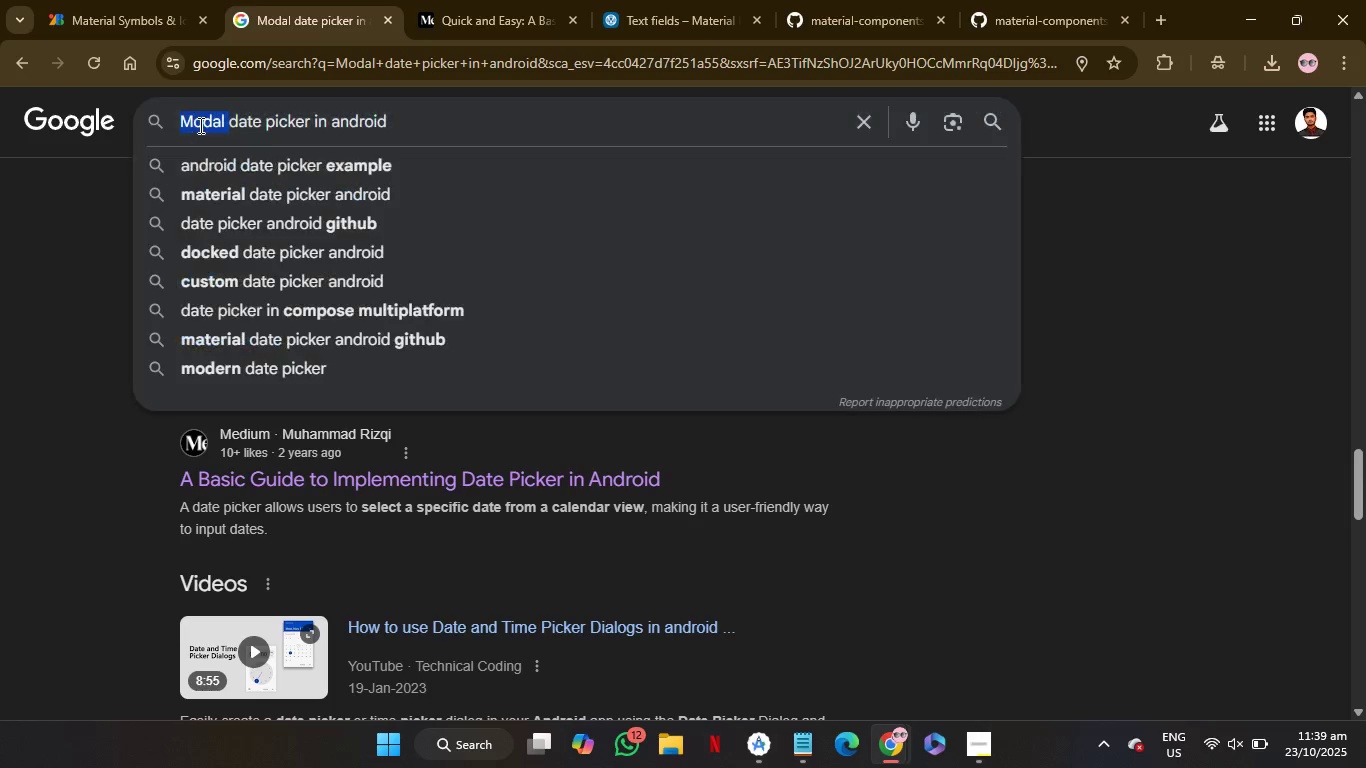 
left_click_drag(start_coordinate=[199, 125], to_coordinate=[306, 134])
 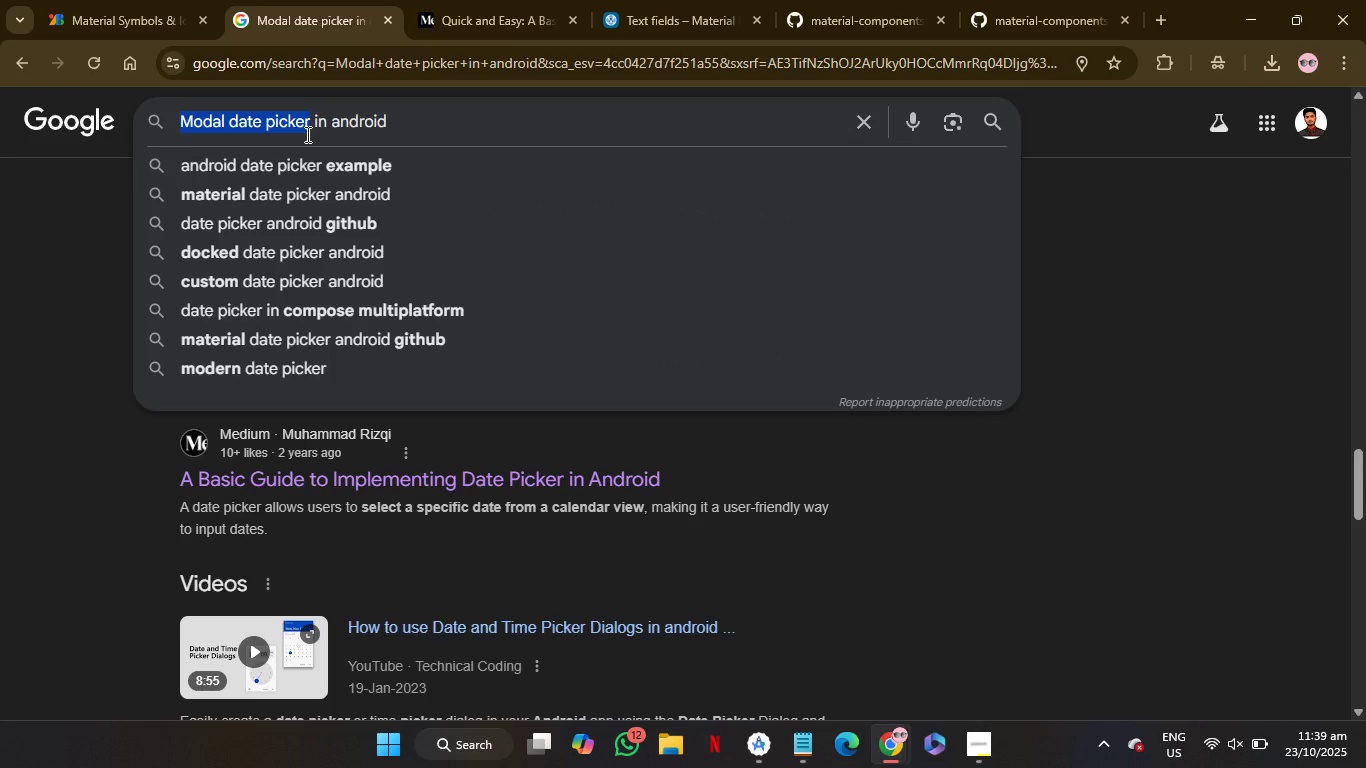 
key(Control+V)
 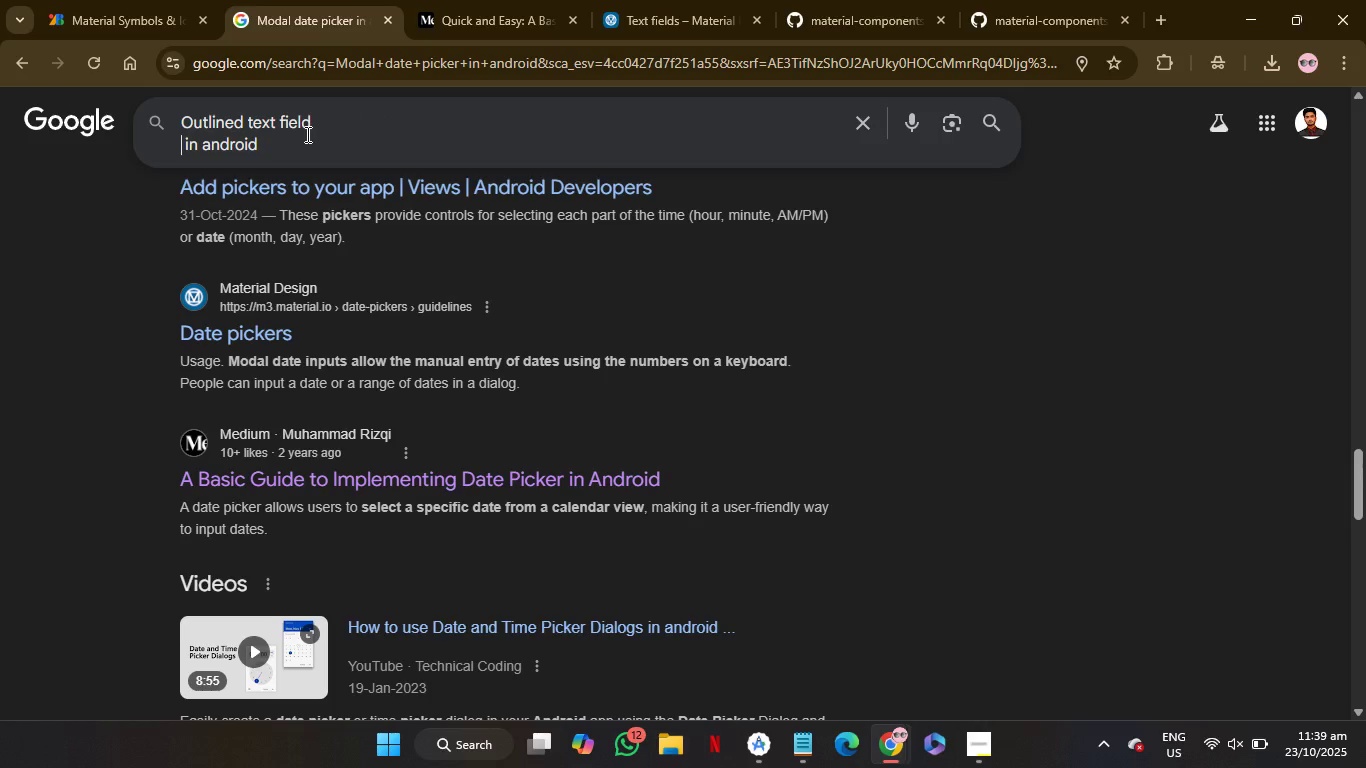 
key(Backspace)
 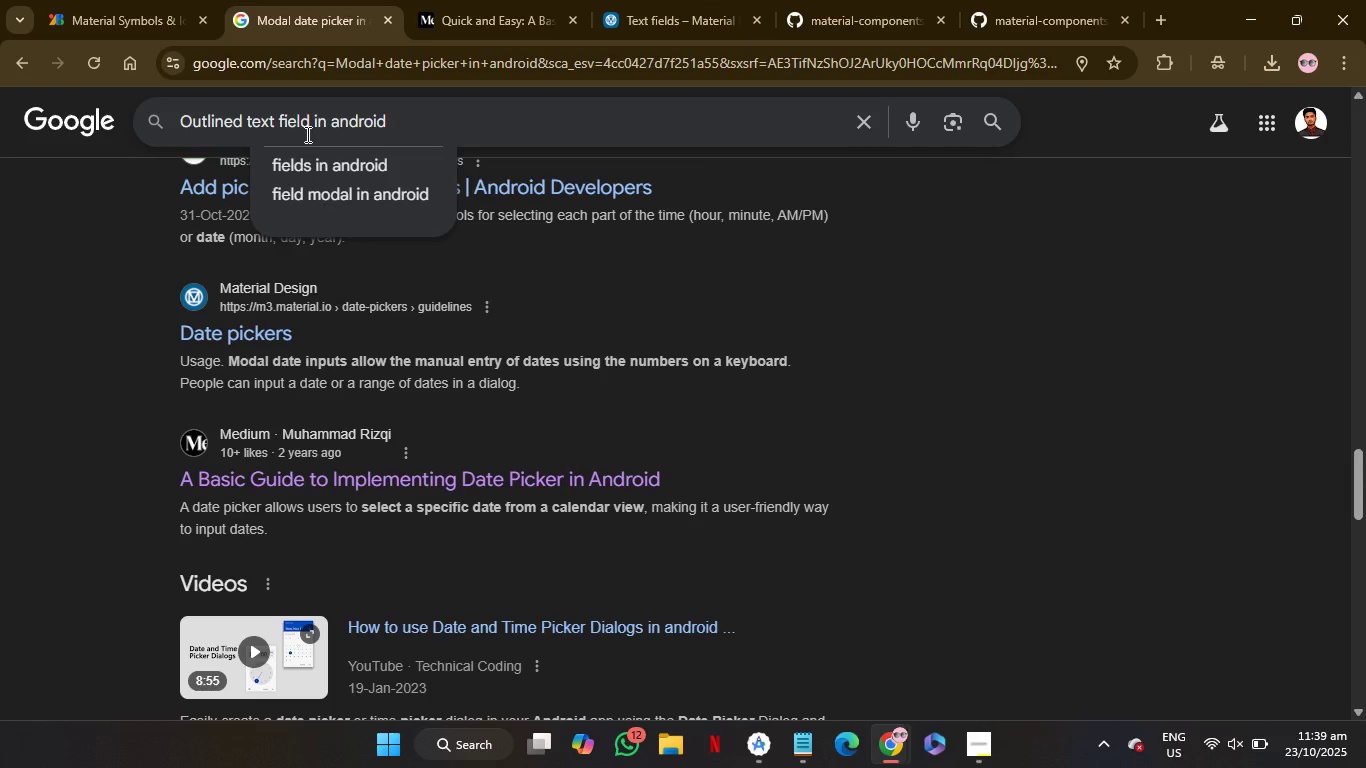 
key(Enter)
 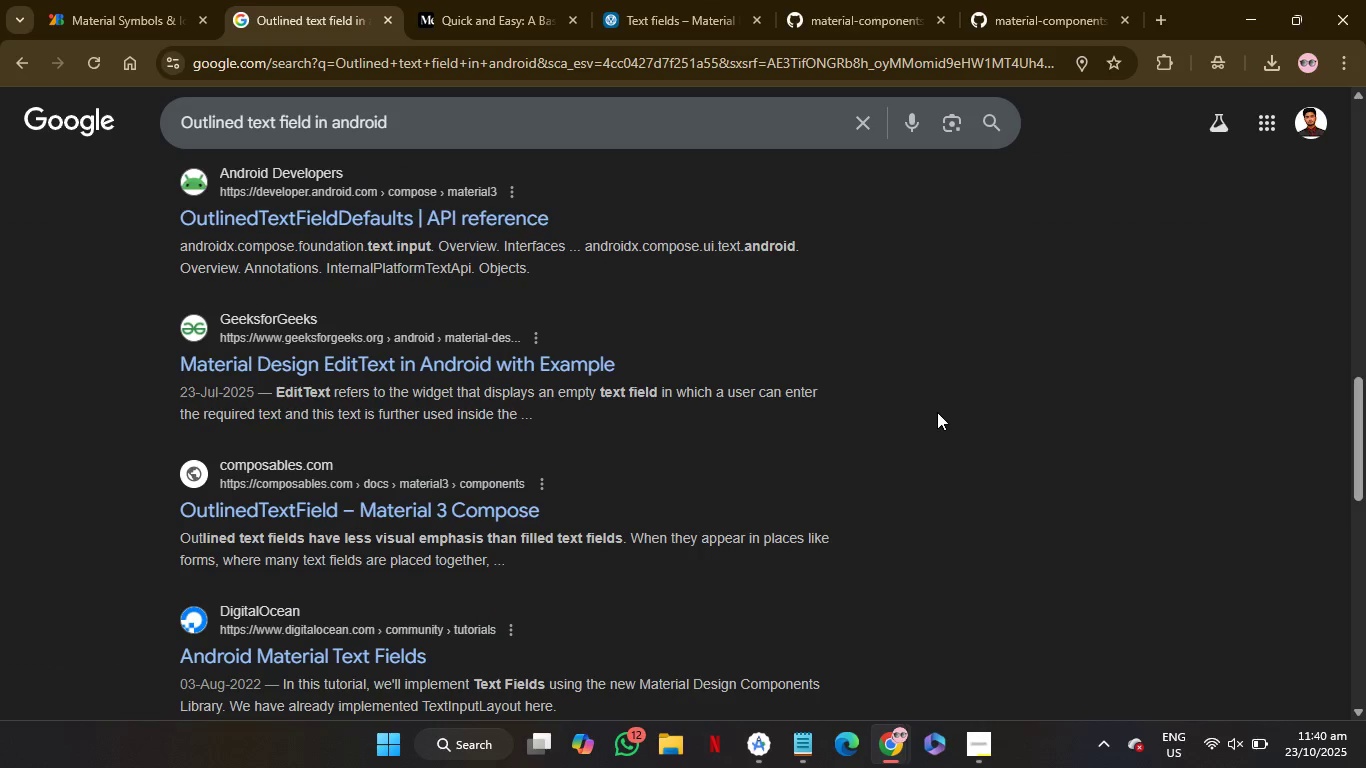 
wait(7.33)
 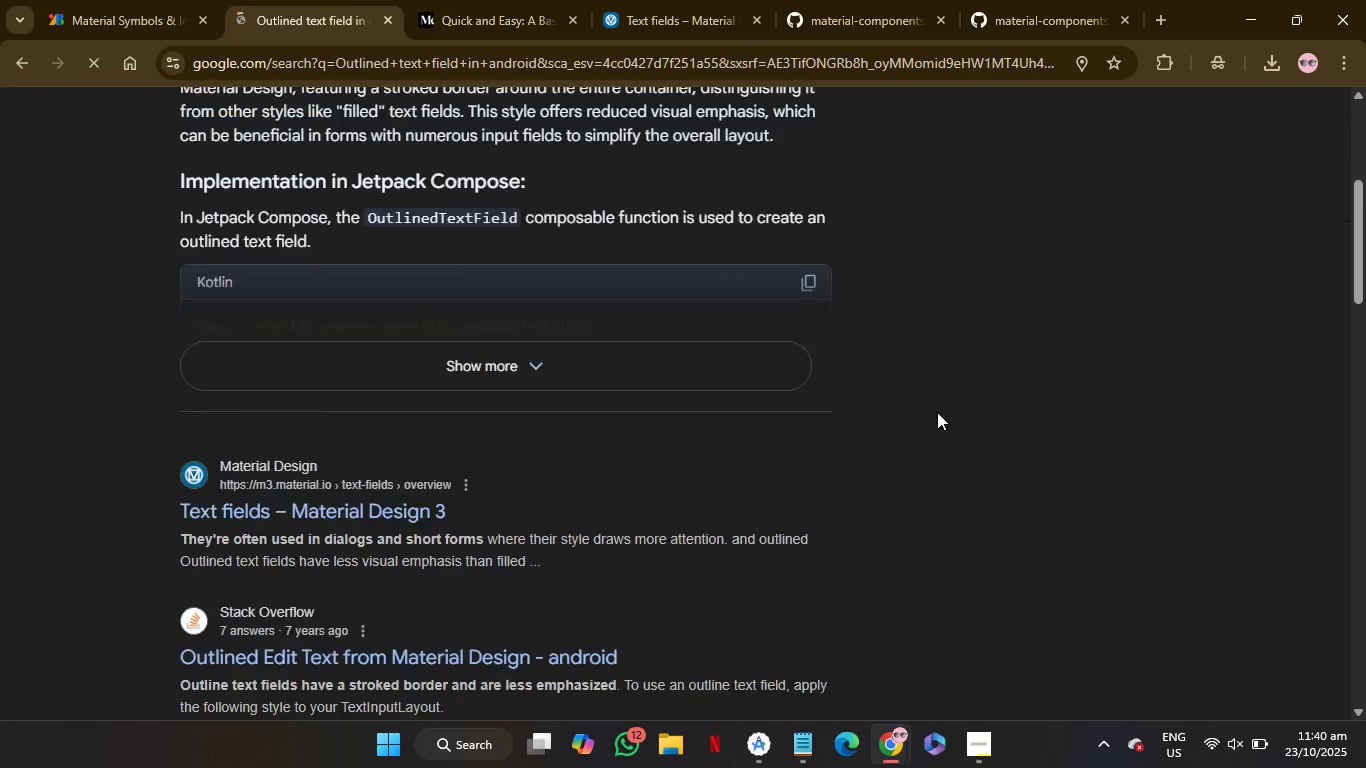 
right_click([488, 367])
 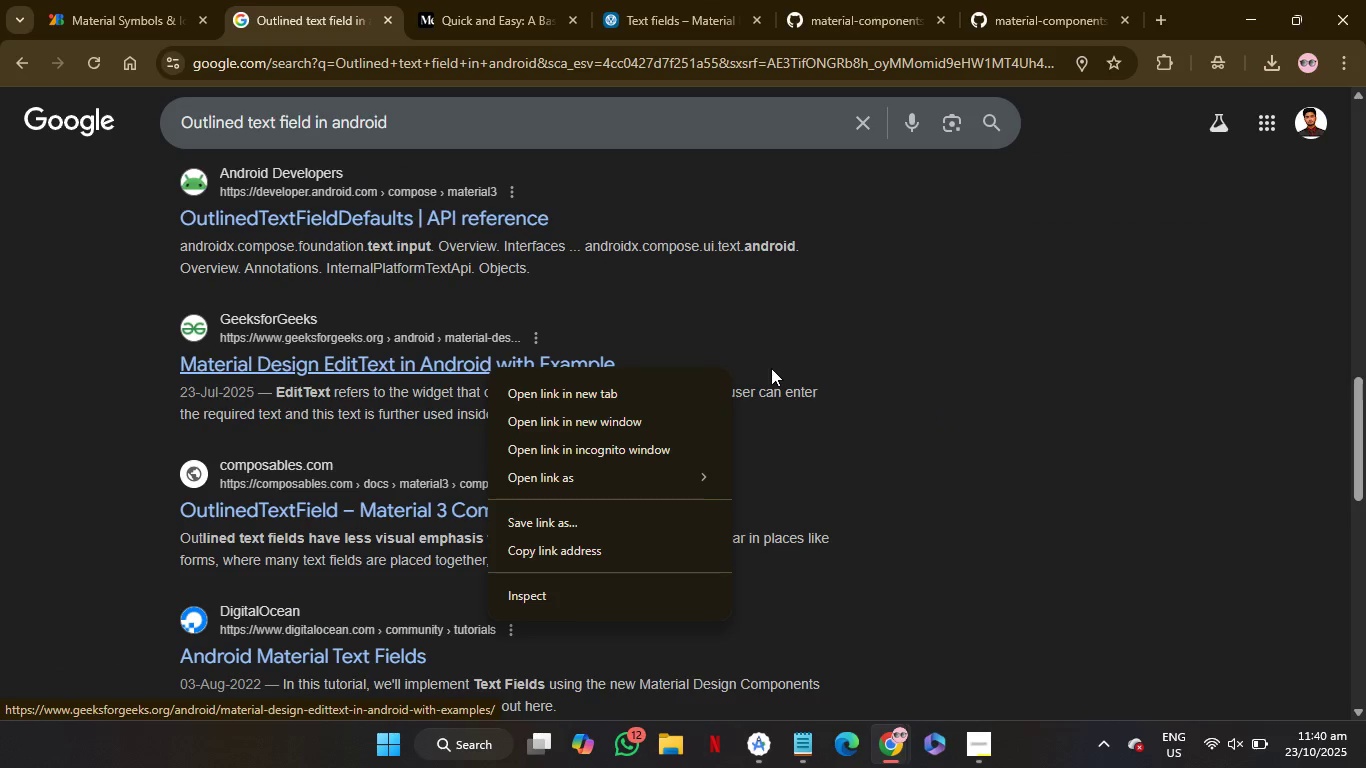 
left_click([1042, 420])
 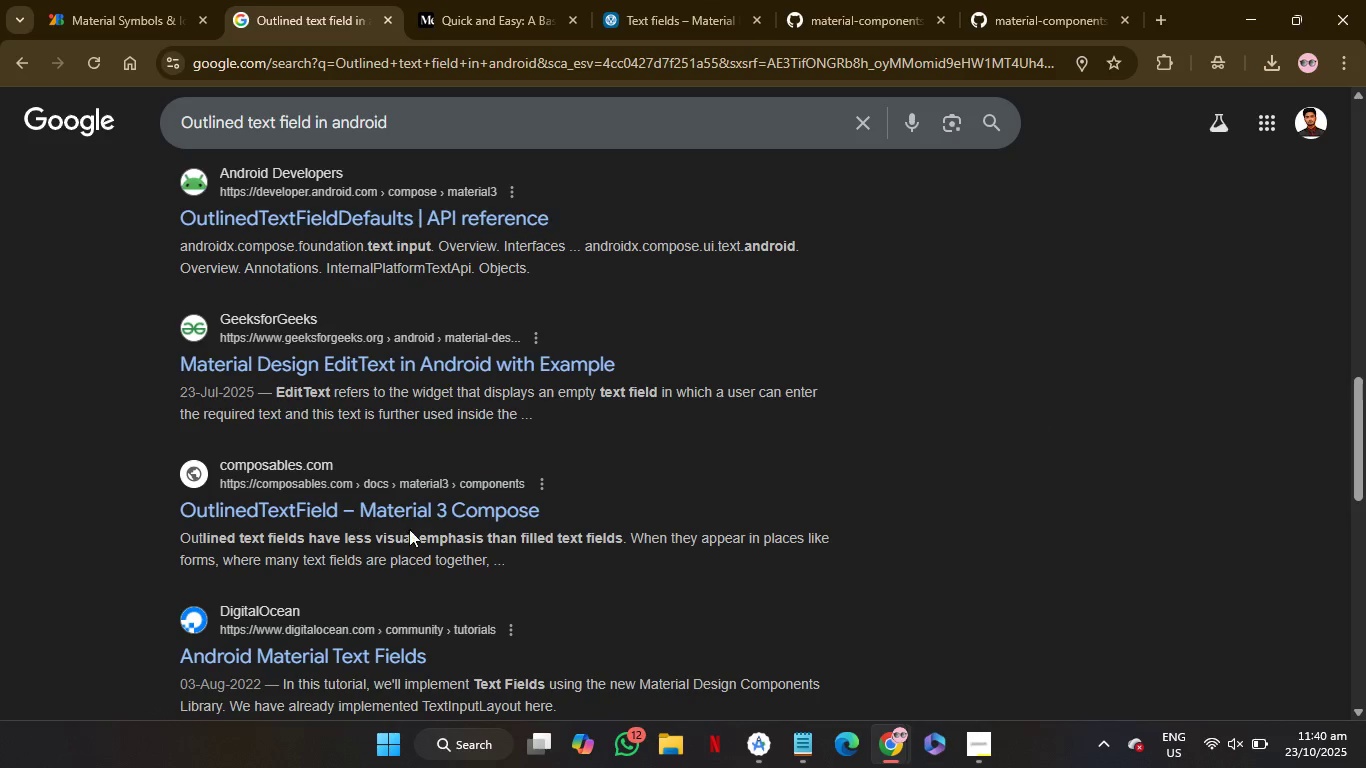 
mouse_move([844, 523])
 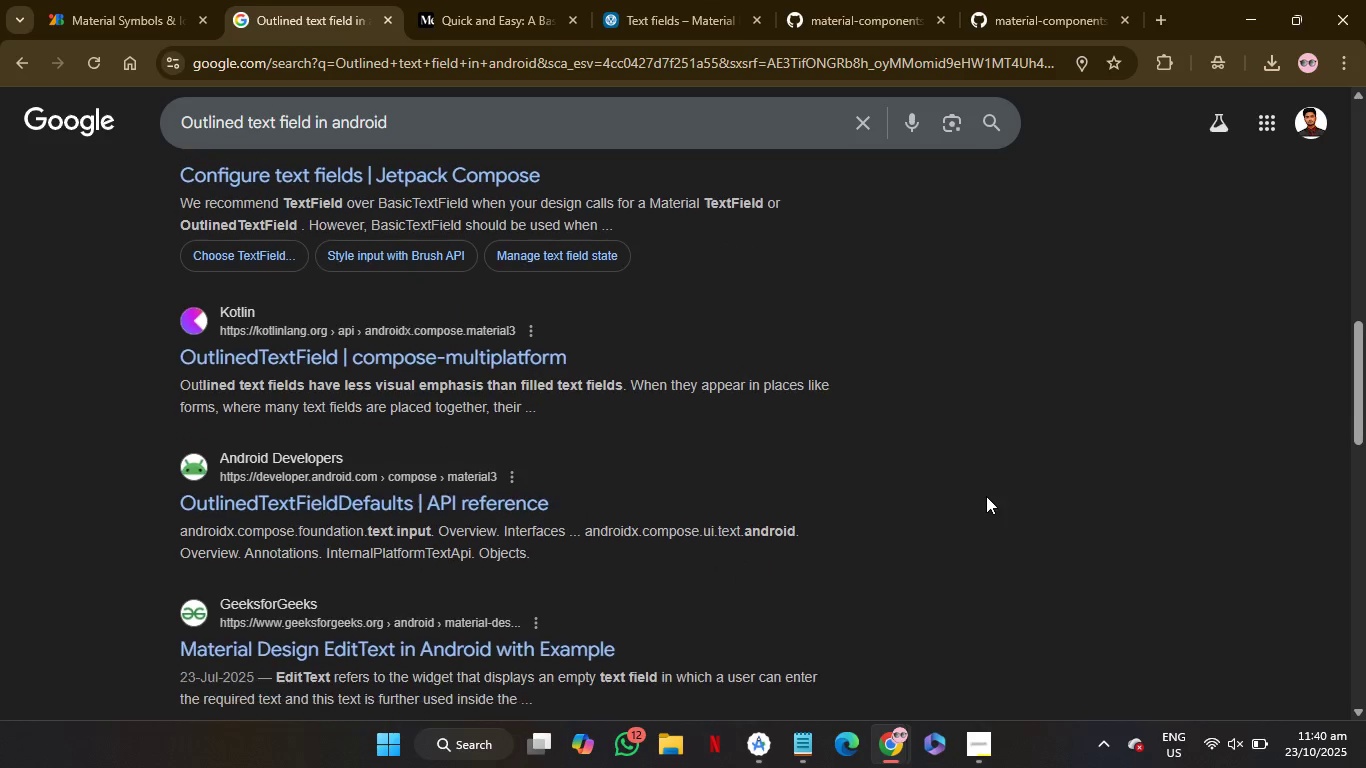 
wait(17.4)
 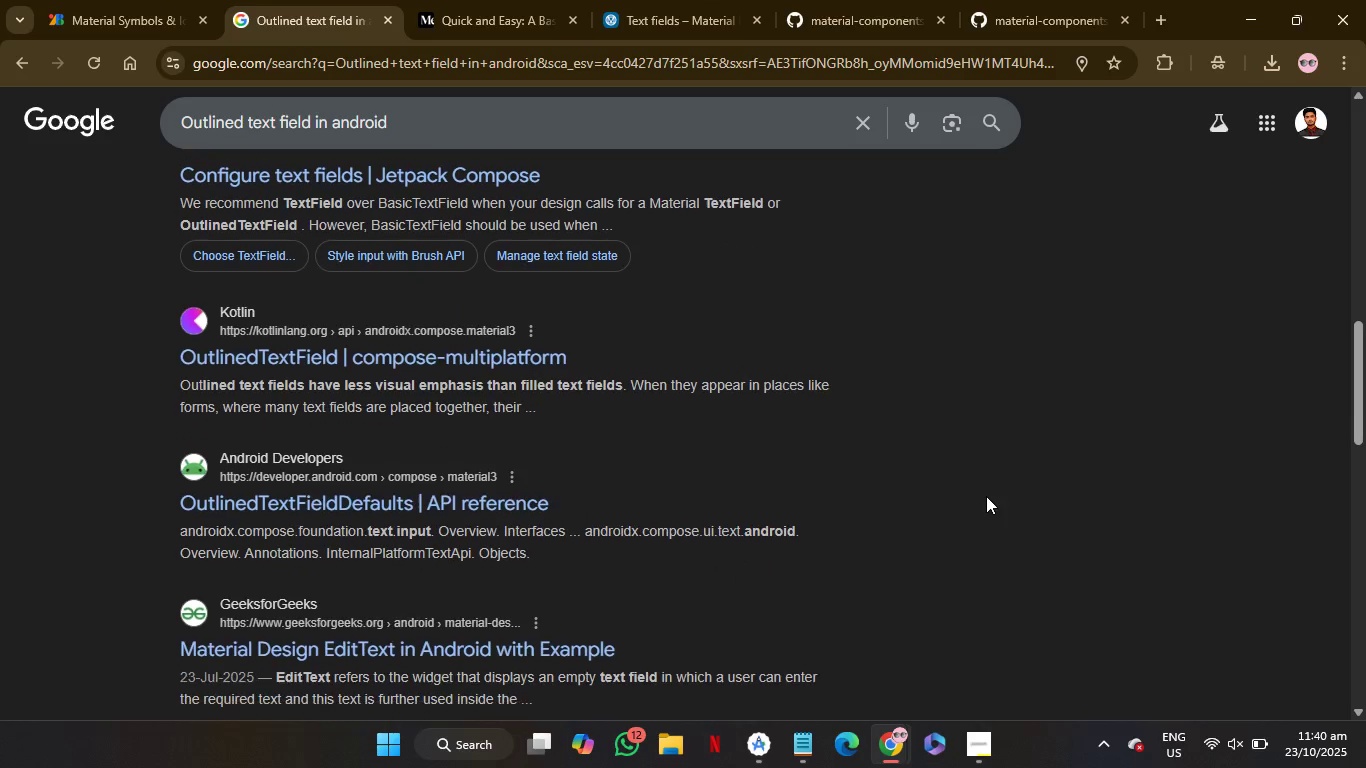 
right_click([526, 553])
 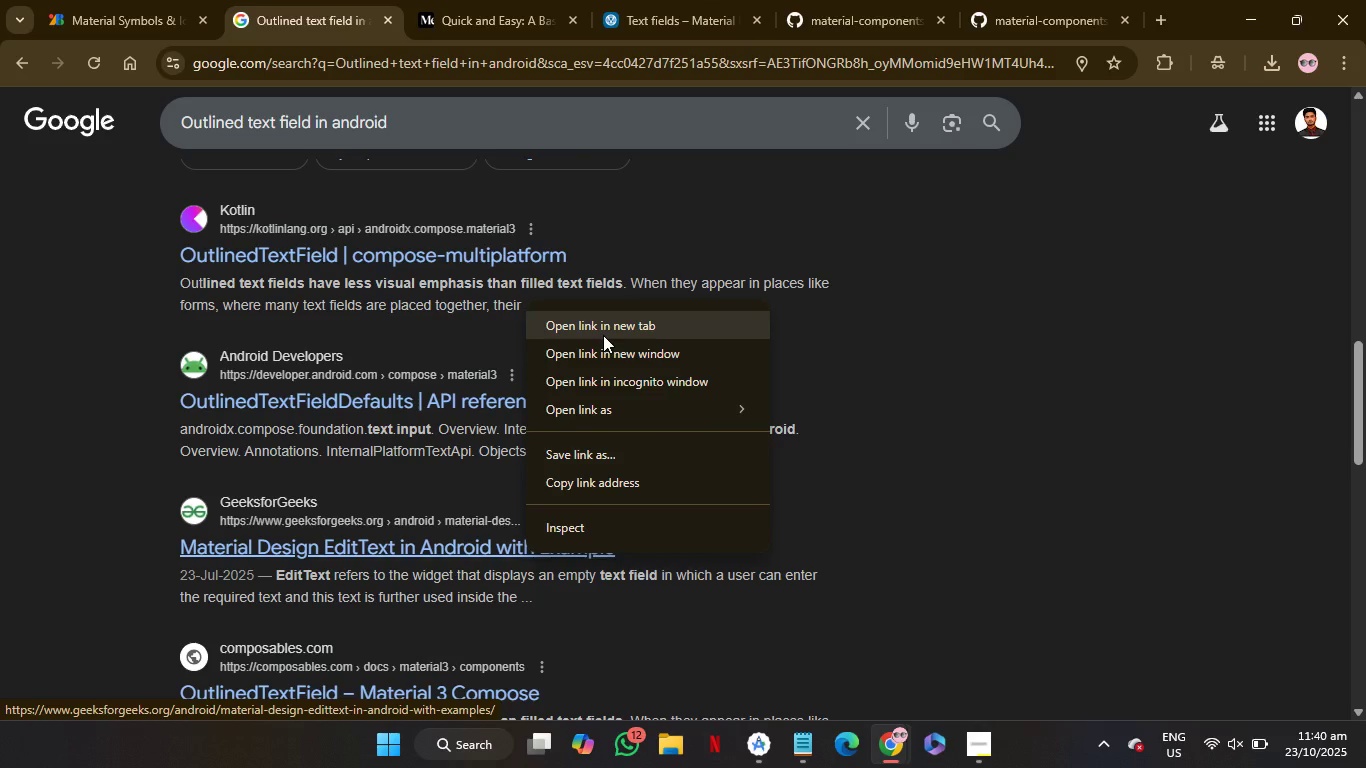 
left_click([603, 335])
 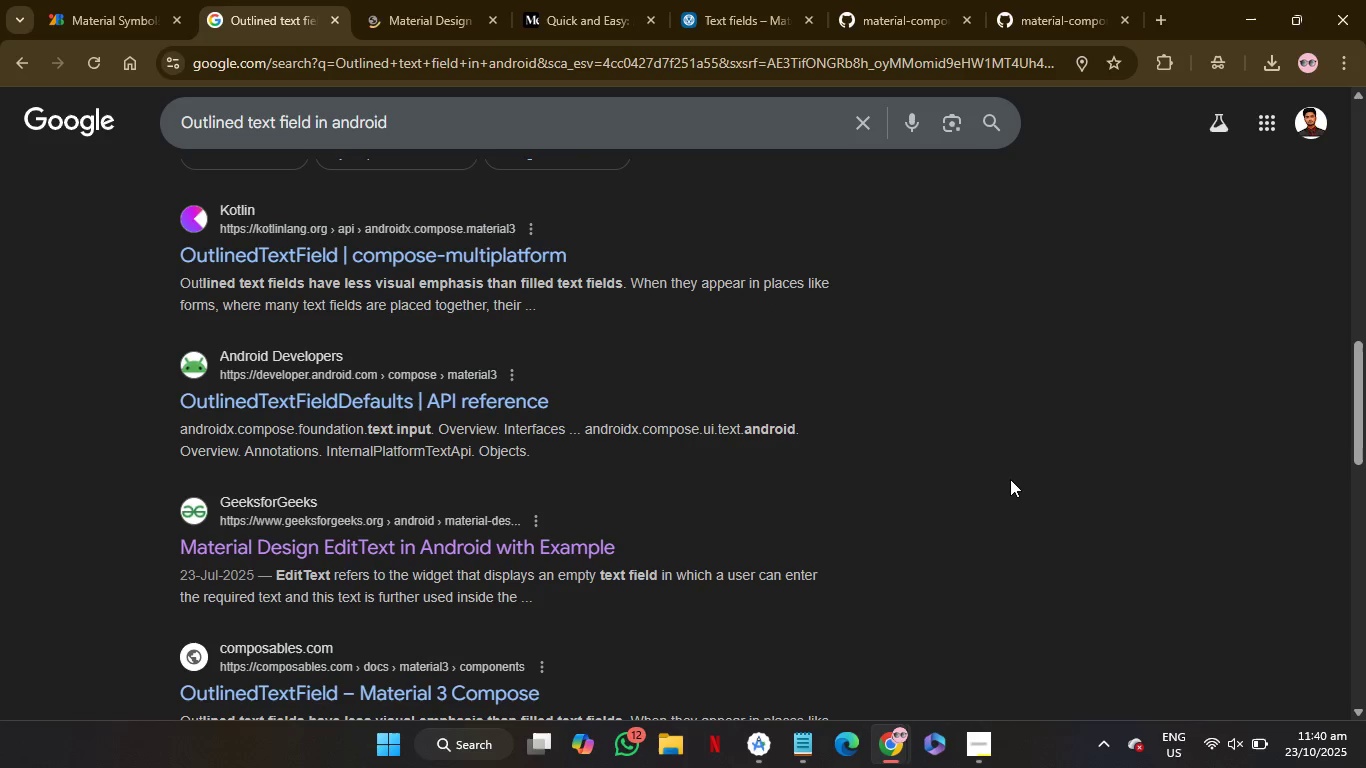 
wait(8.59)
 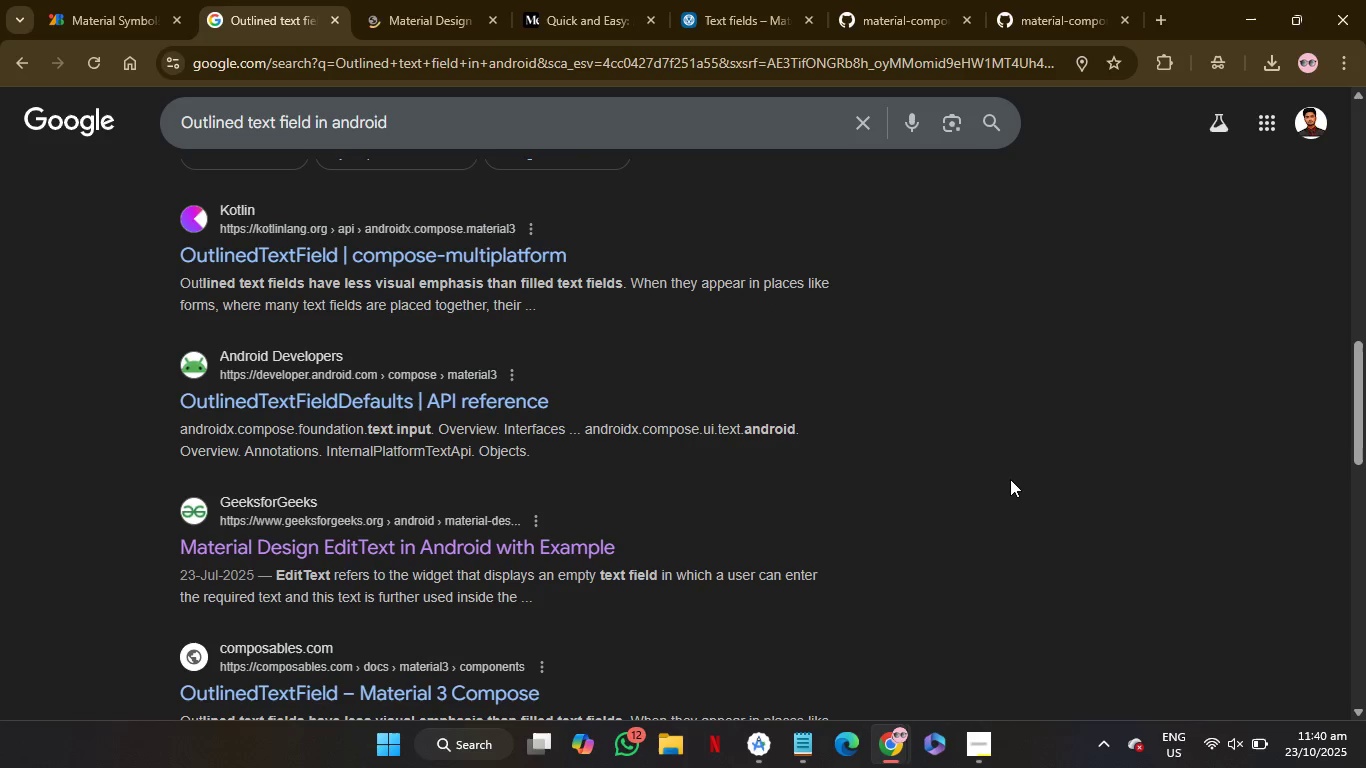 
left_click([463, 0])
 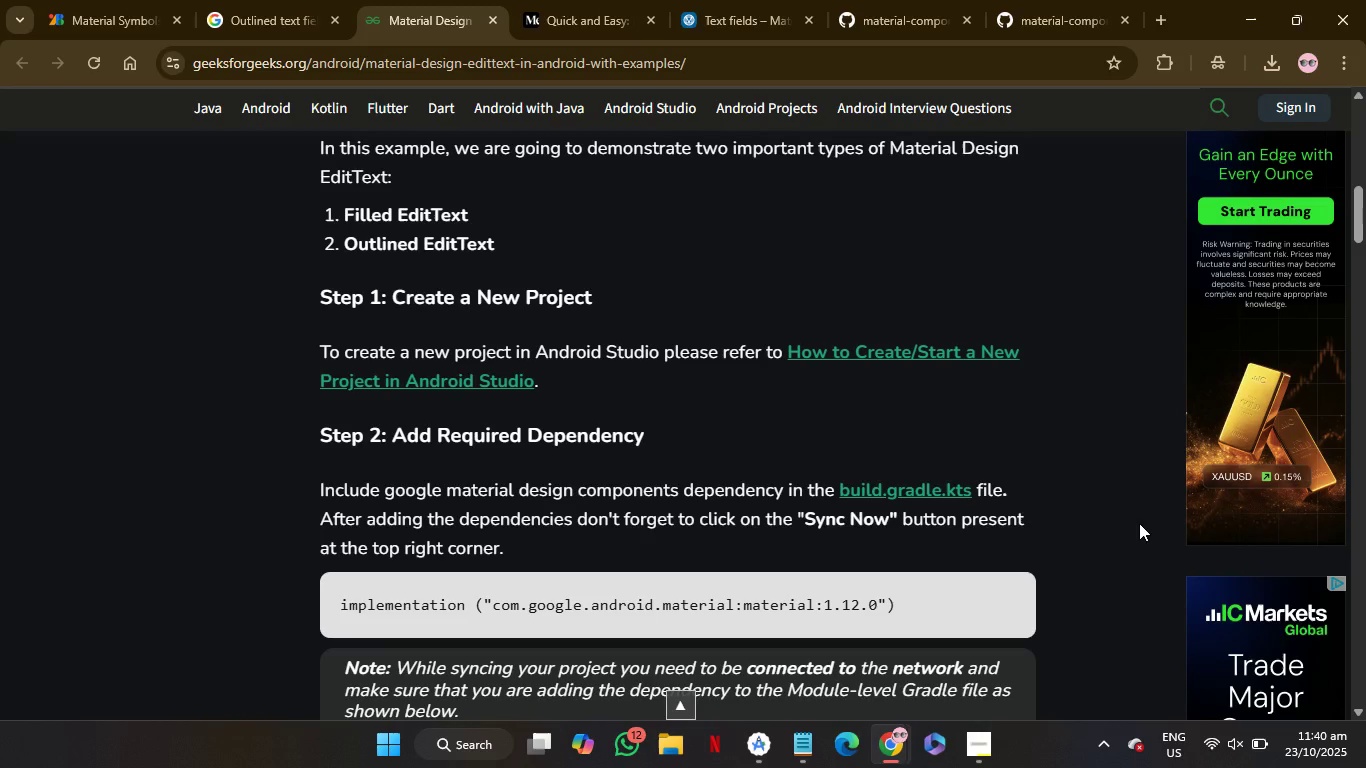 
wait(7.8)
 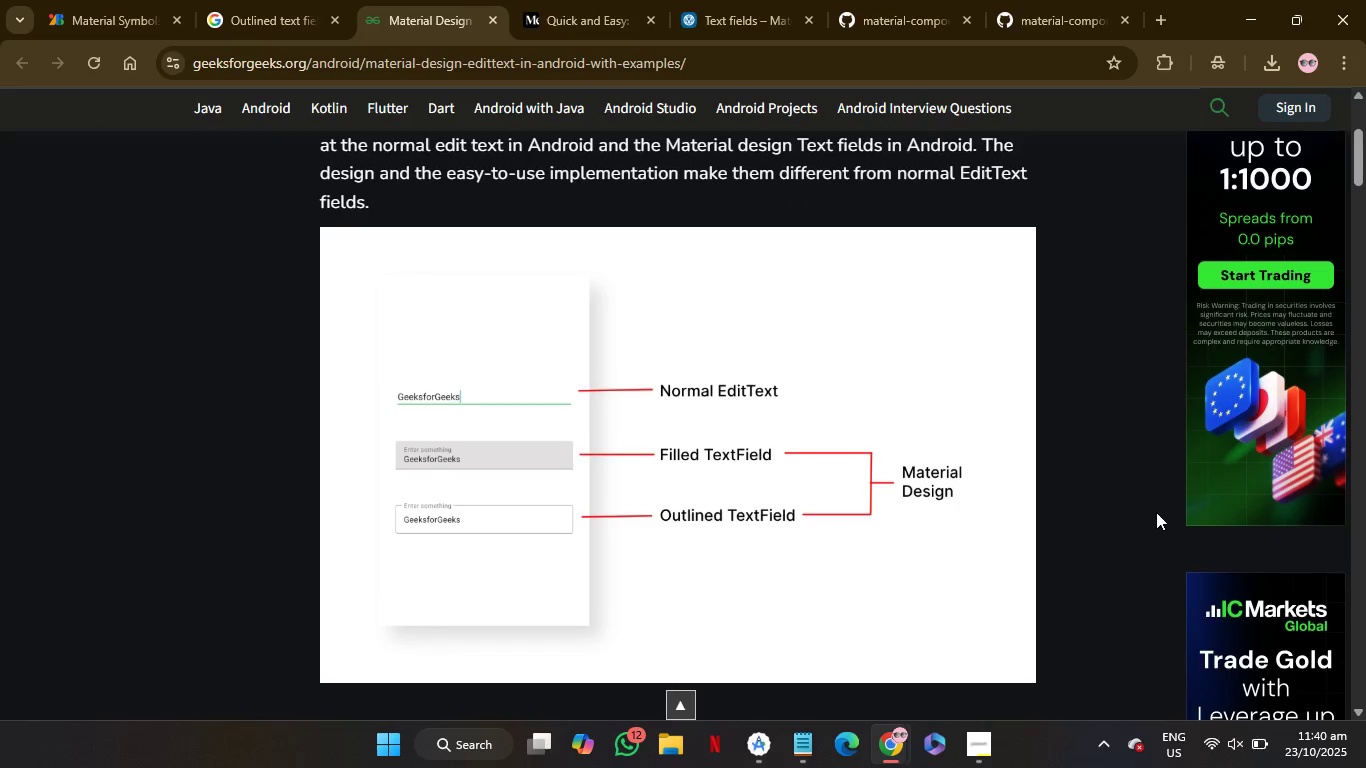 
left_click([1139, 523])
 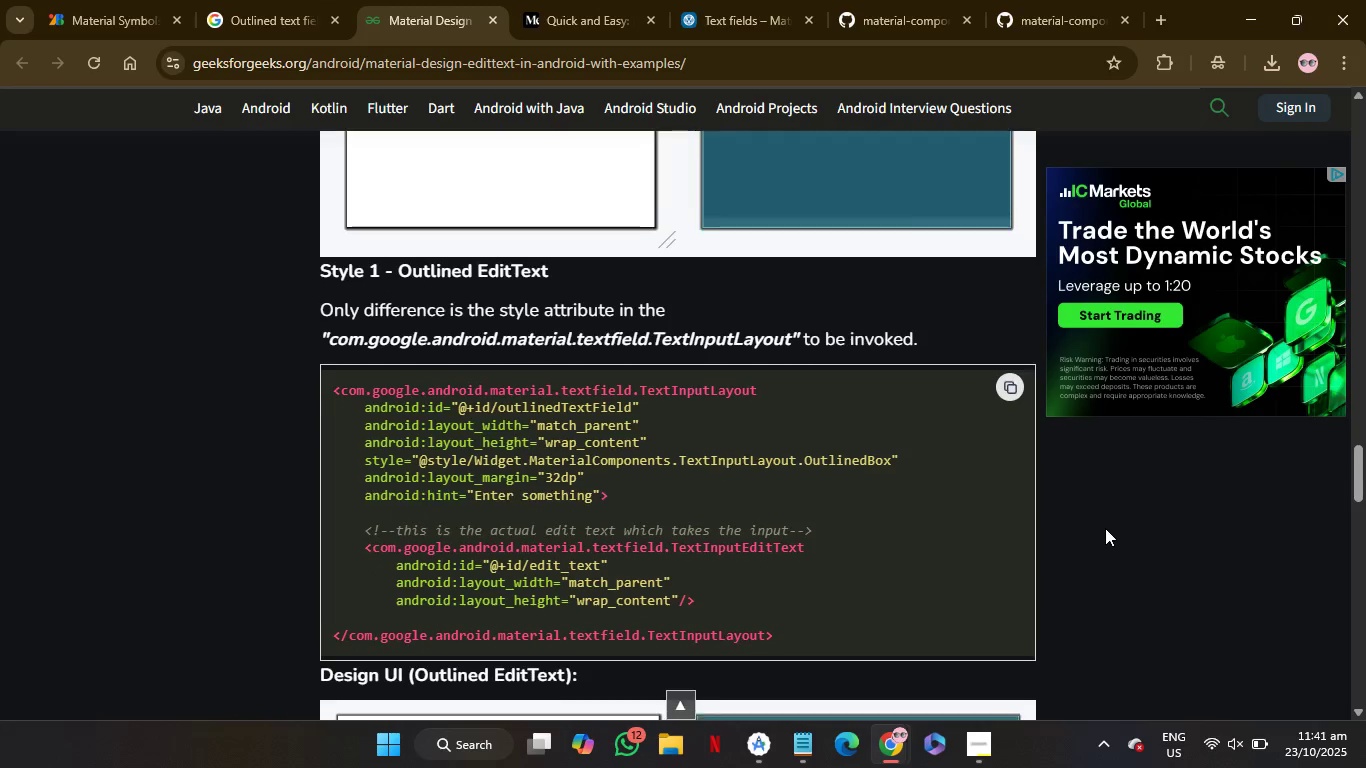 
wait(36.92)
 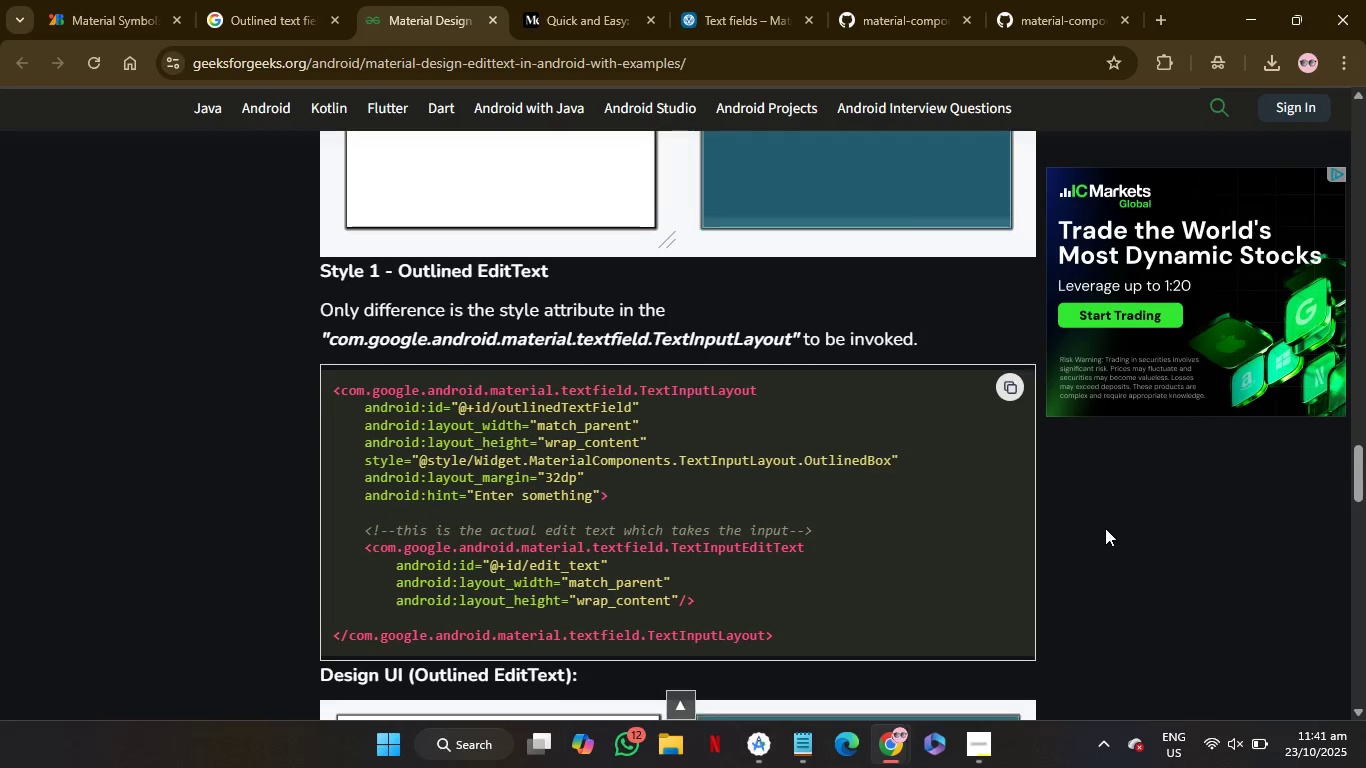 
left_click([1006, 330])
 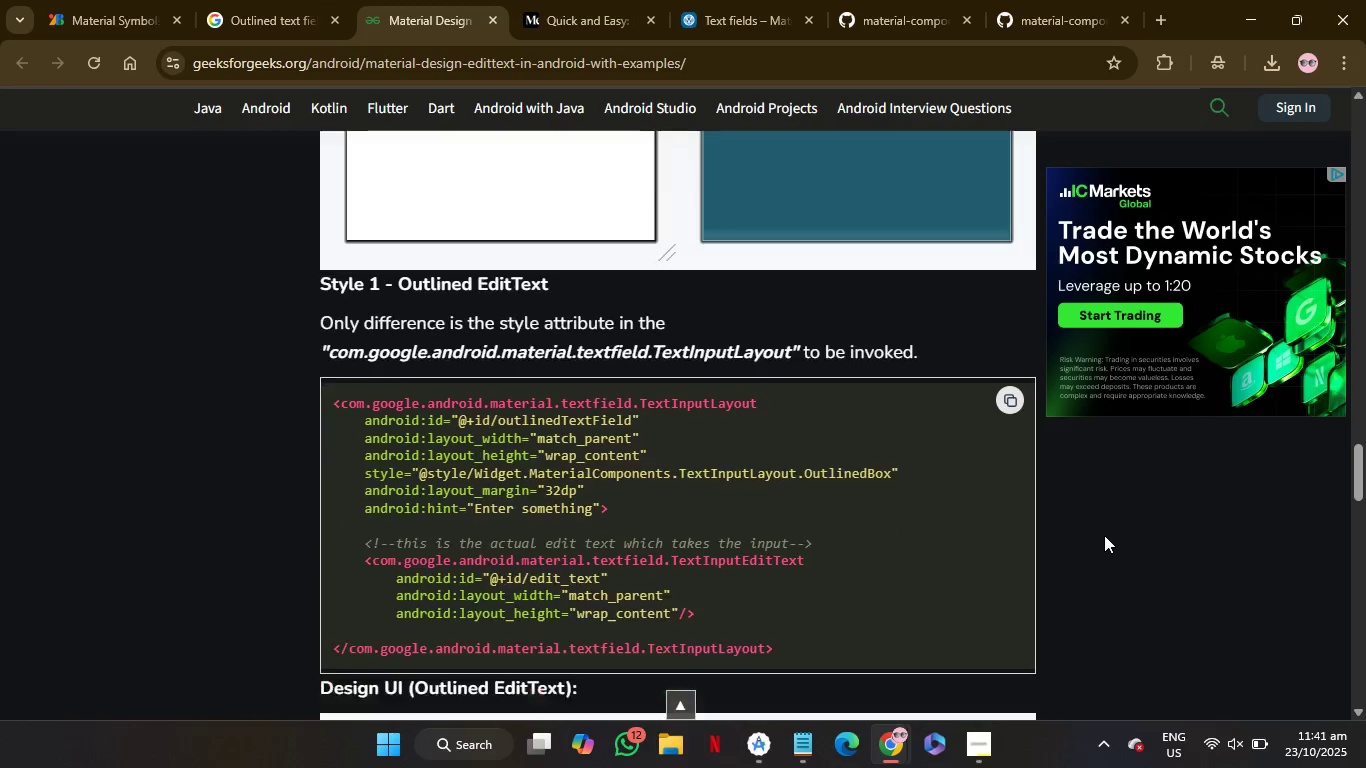 
wait(9.99)
 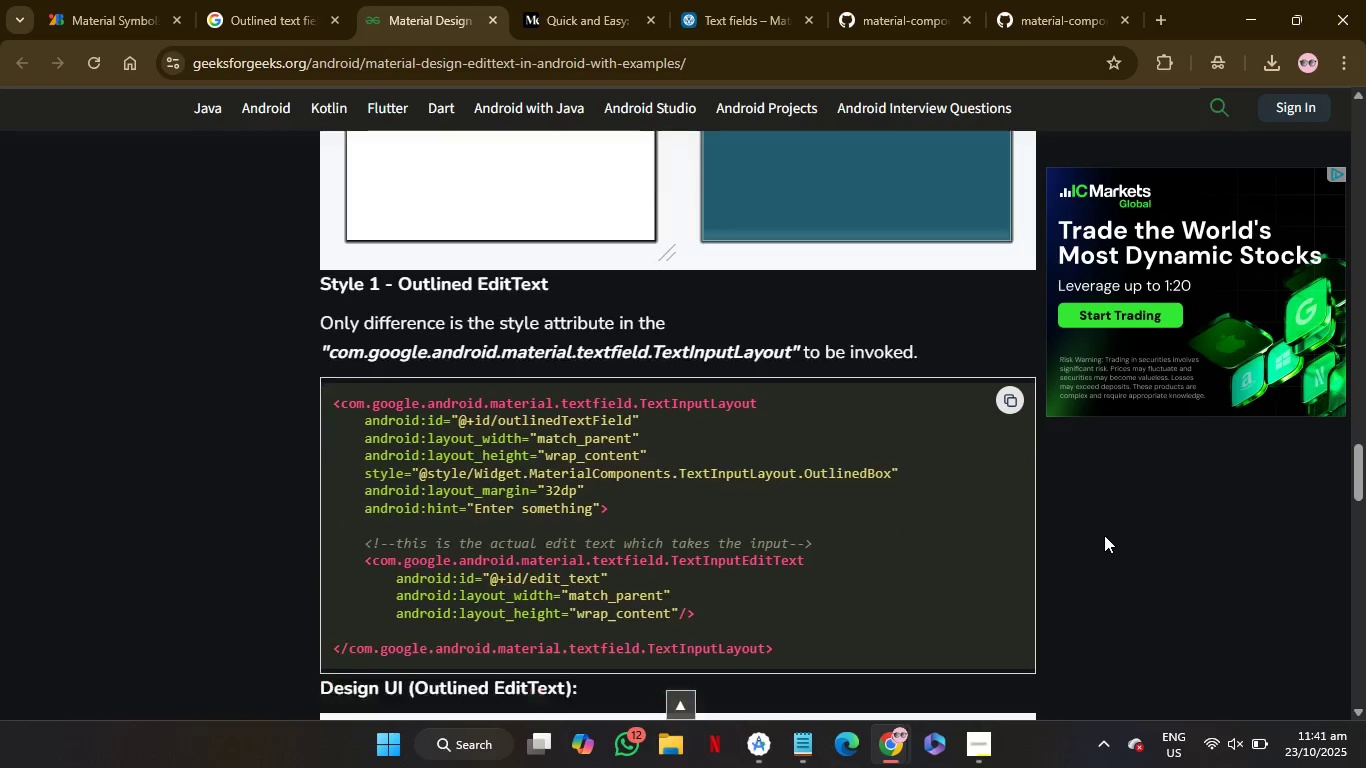 
left_click([880, 640])
 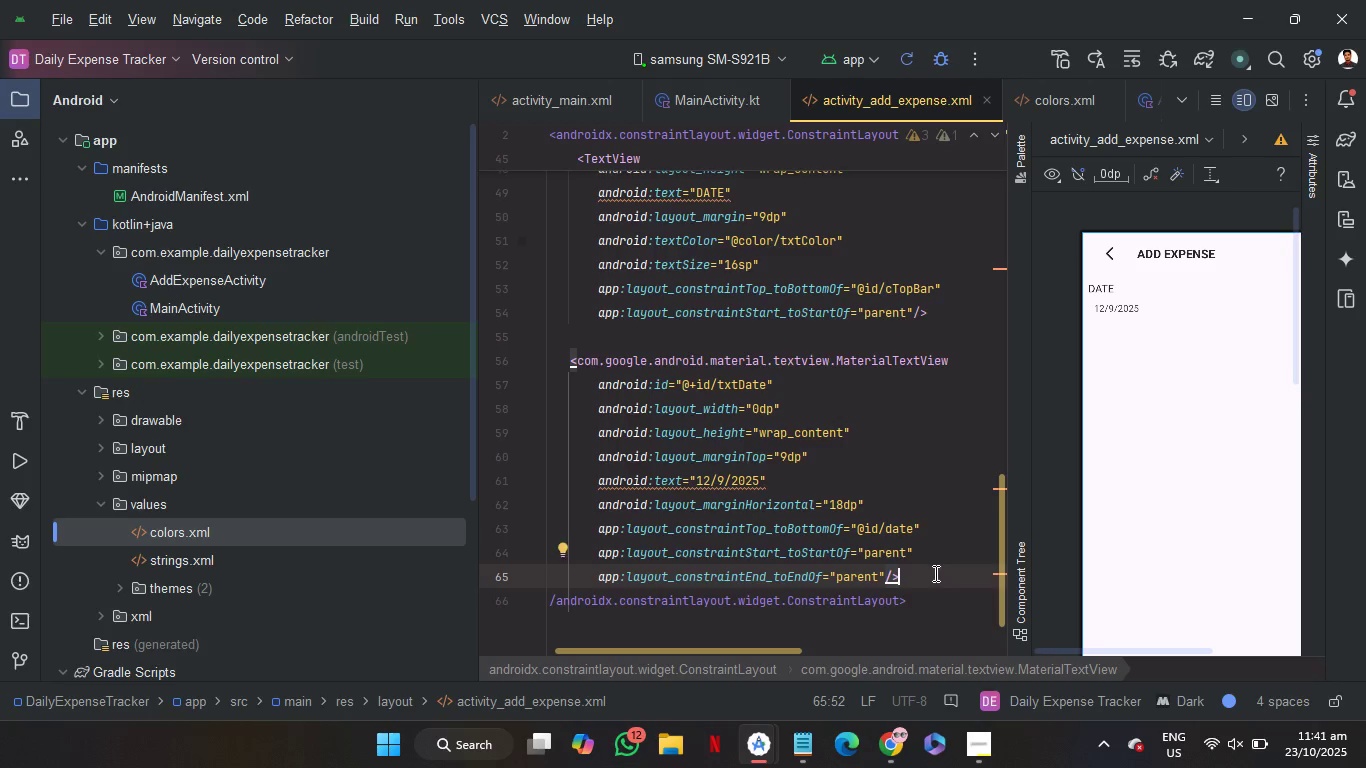 
left_click_drag(start_coordinate=[934, 573], to_coordinate=[572, 370])
 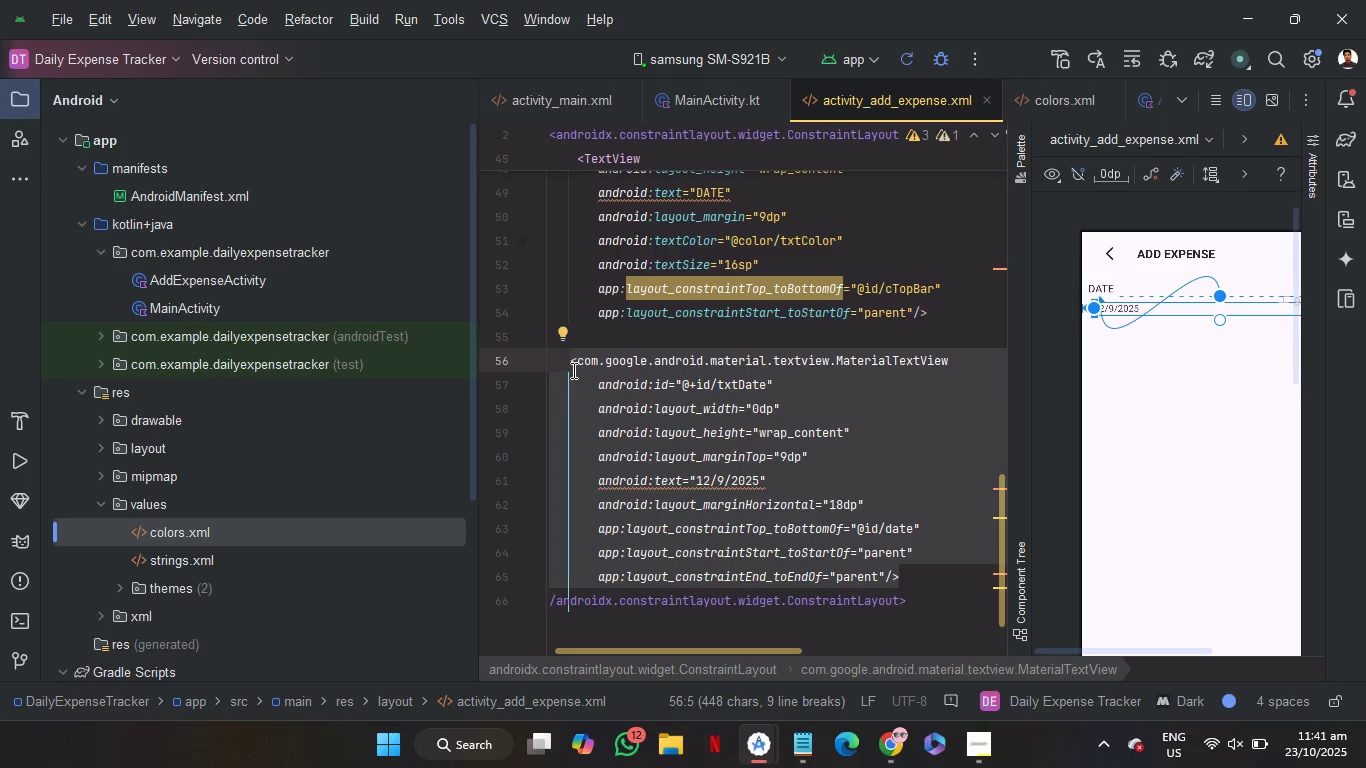 
key(Control+V)
 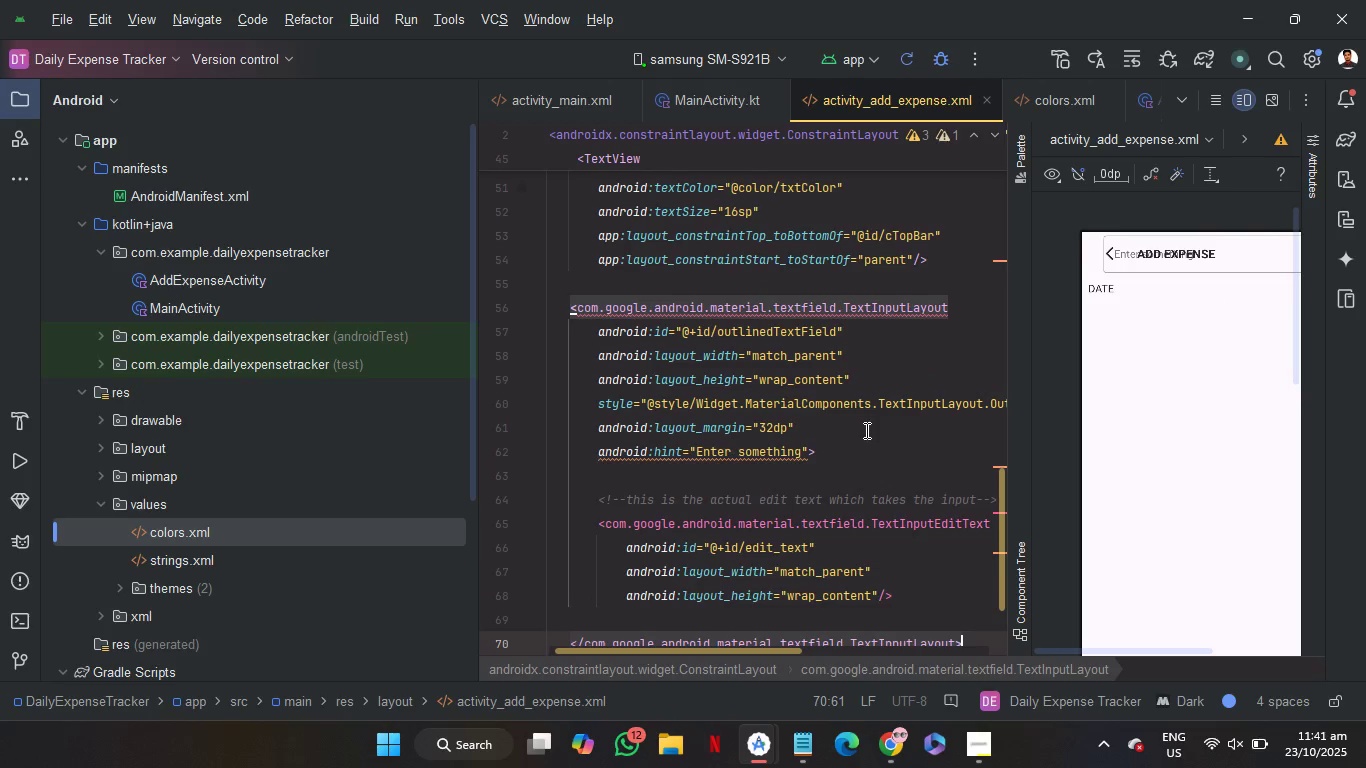 
scroll: coordinate [871, 427], scroll_direction: down, amount: 2.0
 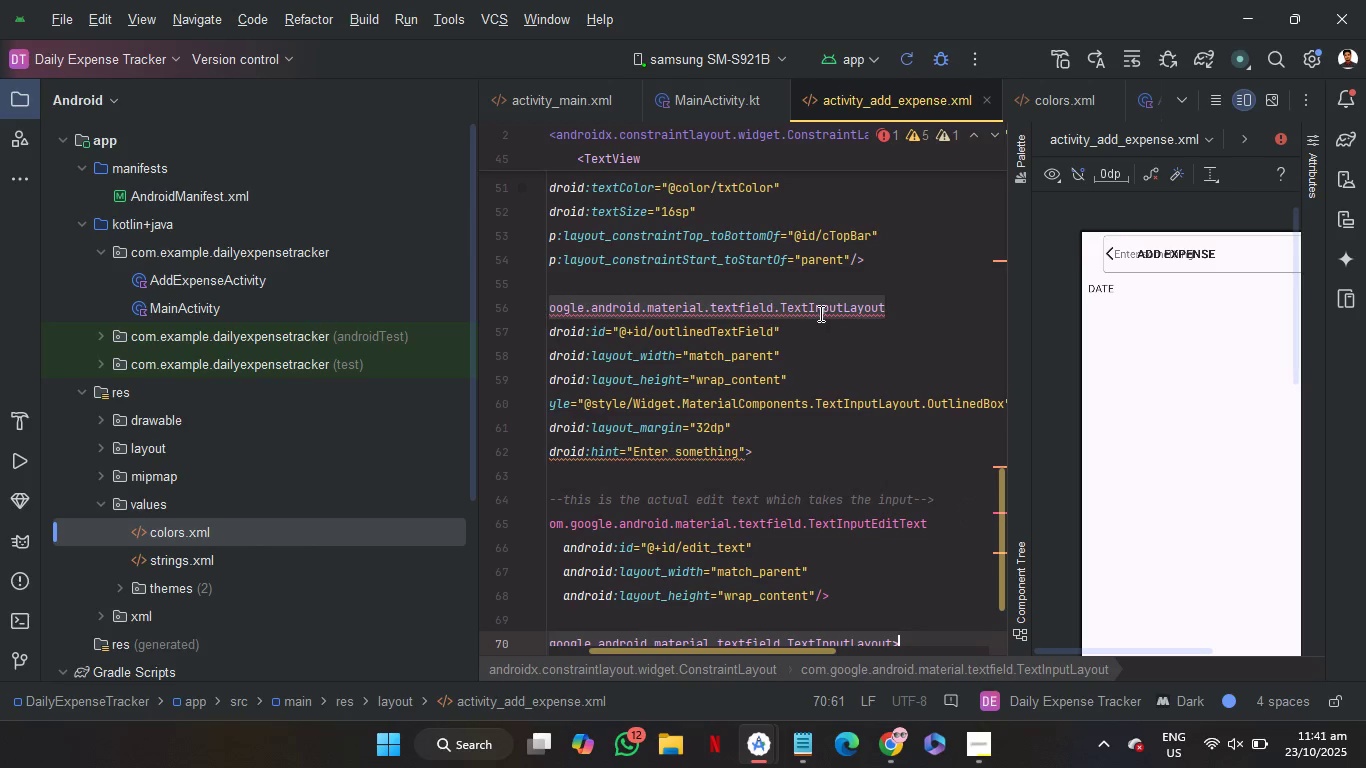 
mouse_move([787, 321])
 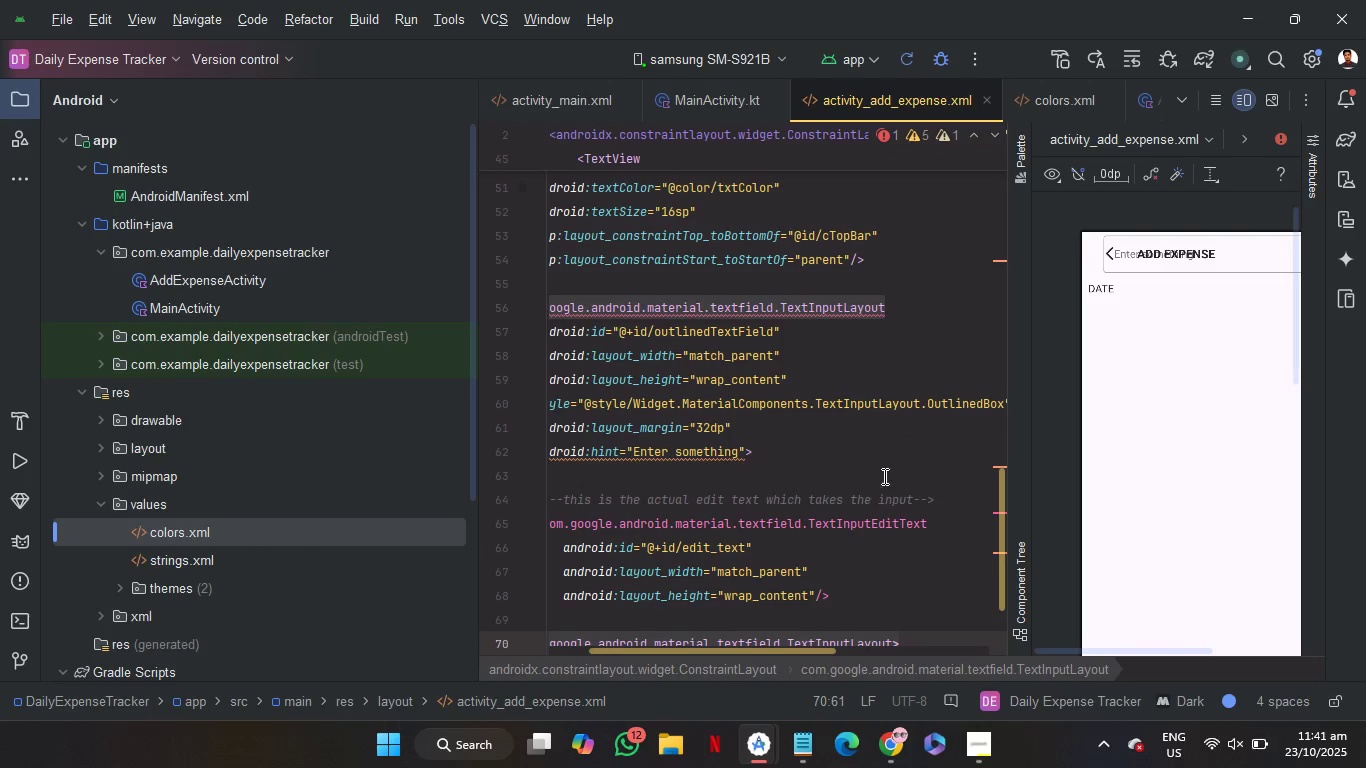 
left_click([886, 454])
 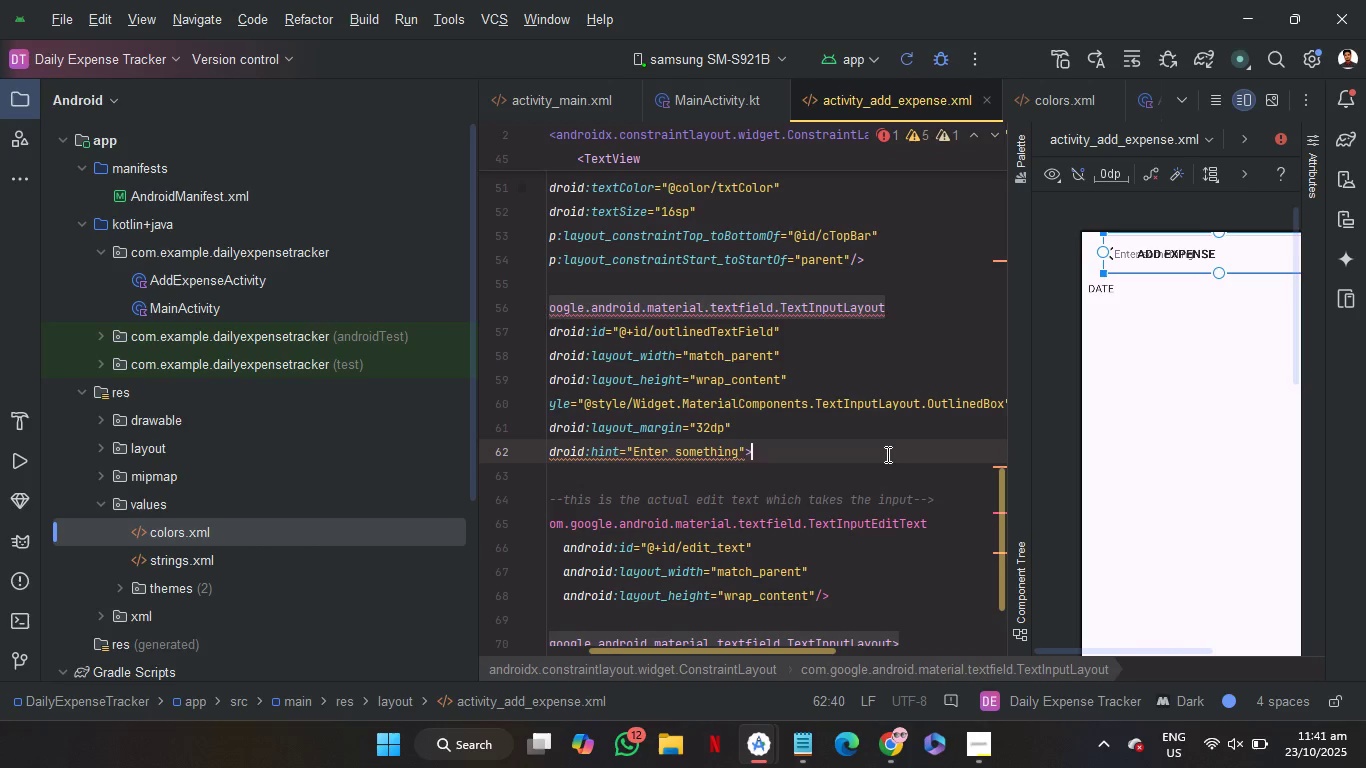 
scroll: coordinate [886, 454], scroll_direction: up, amount: 1.0
 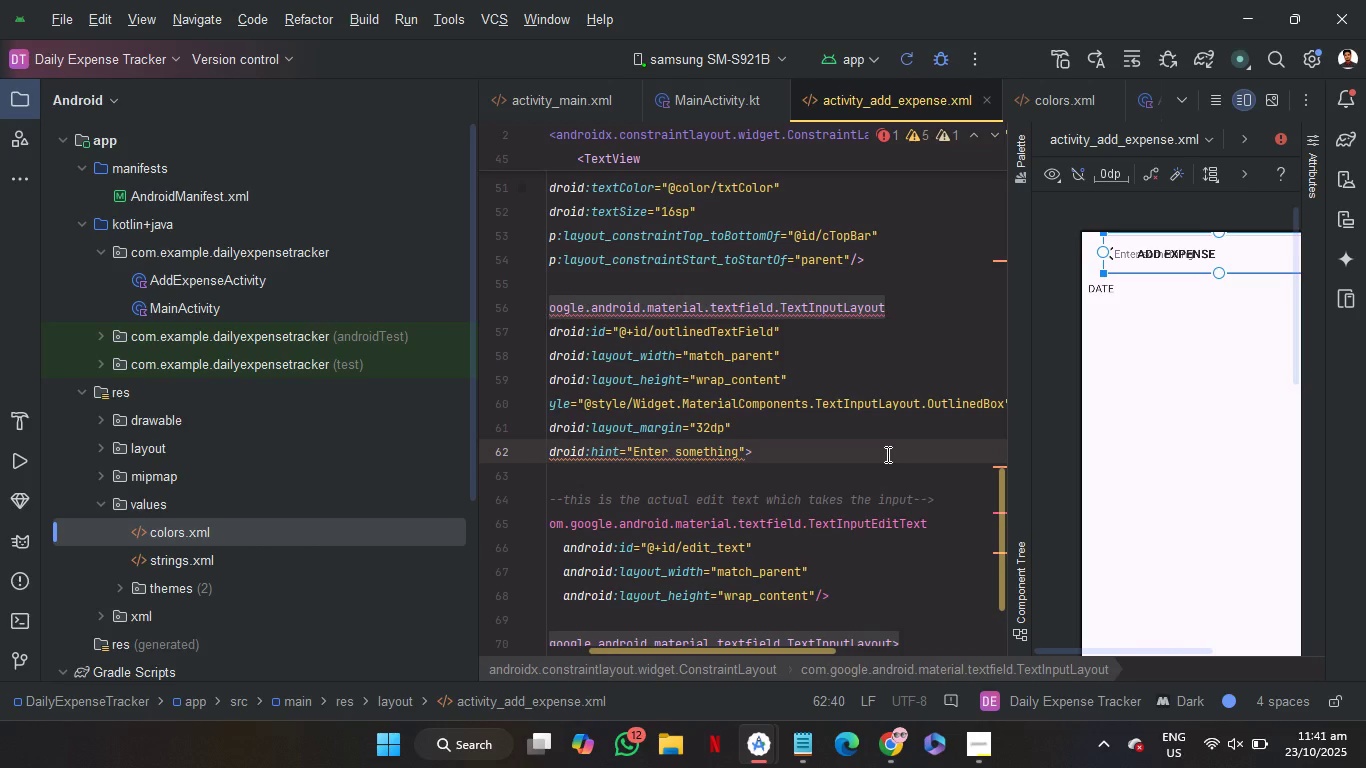 
scroll: coordinate [886, 454], scroll_direction: down, amount: 2.0
 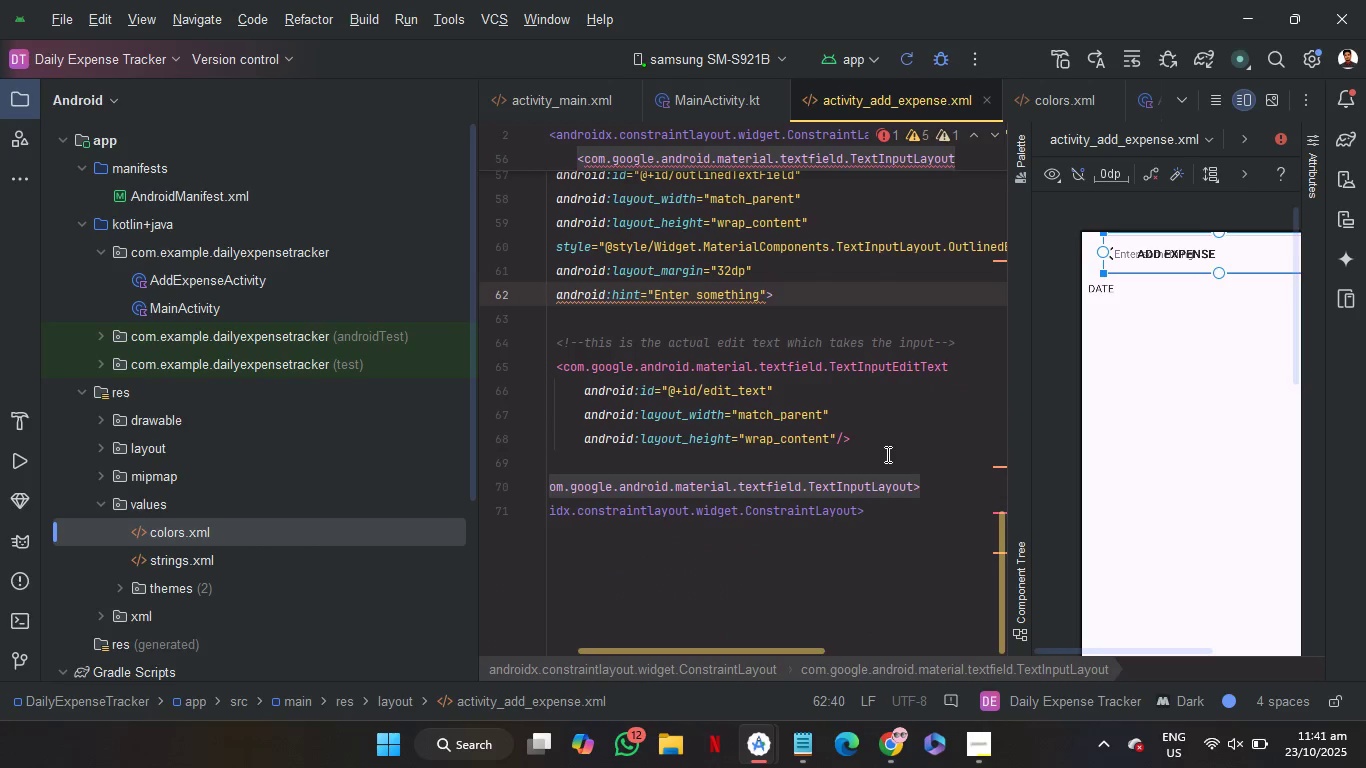 
scroll: coordinate [864, 510], scroll_direction: up, amount: 3.0
 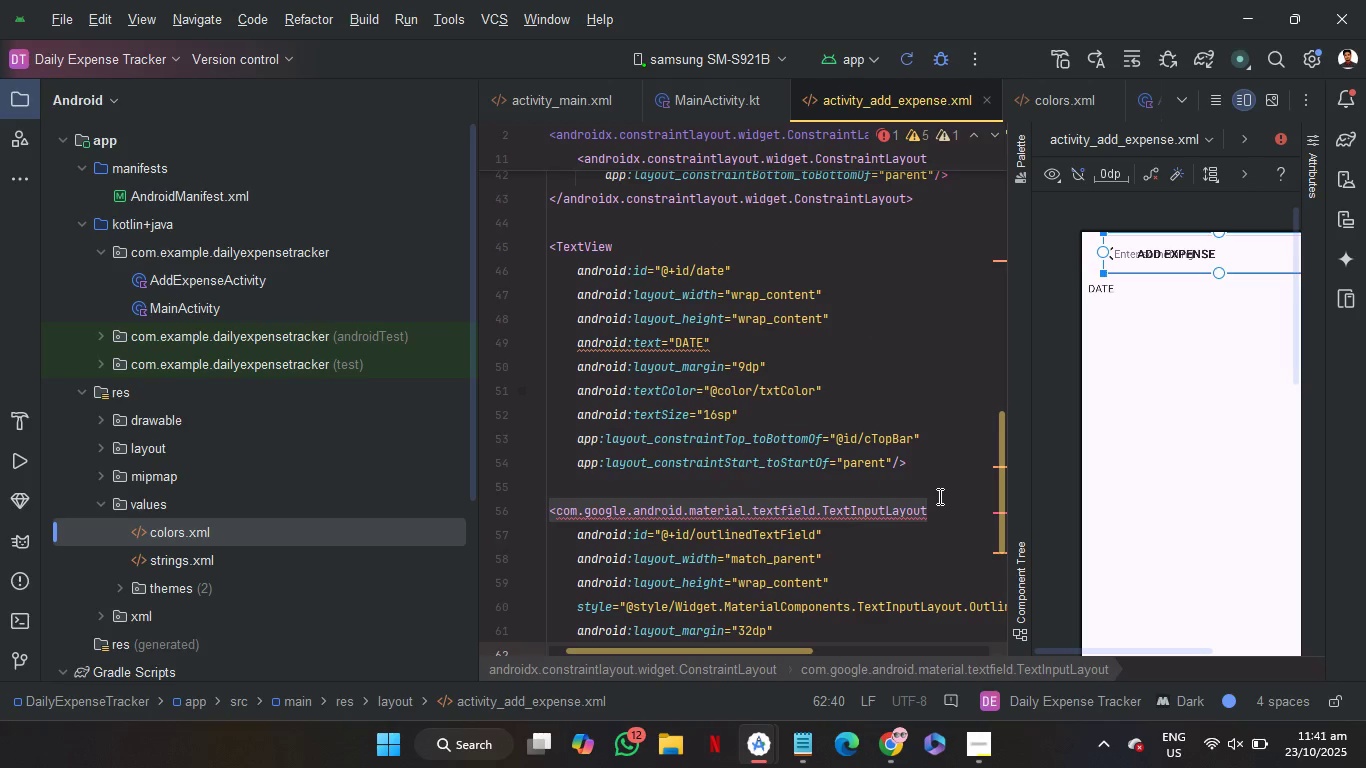 
scroll: coordinate [934, 545], scroll_direction: down, amount: 2.0
 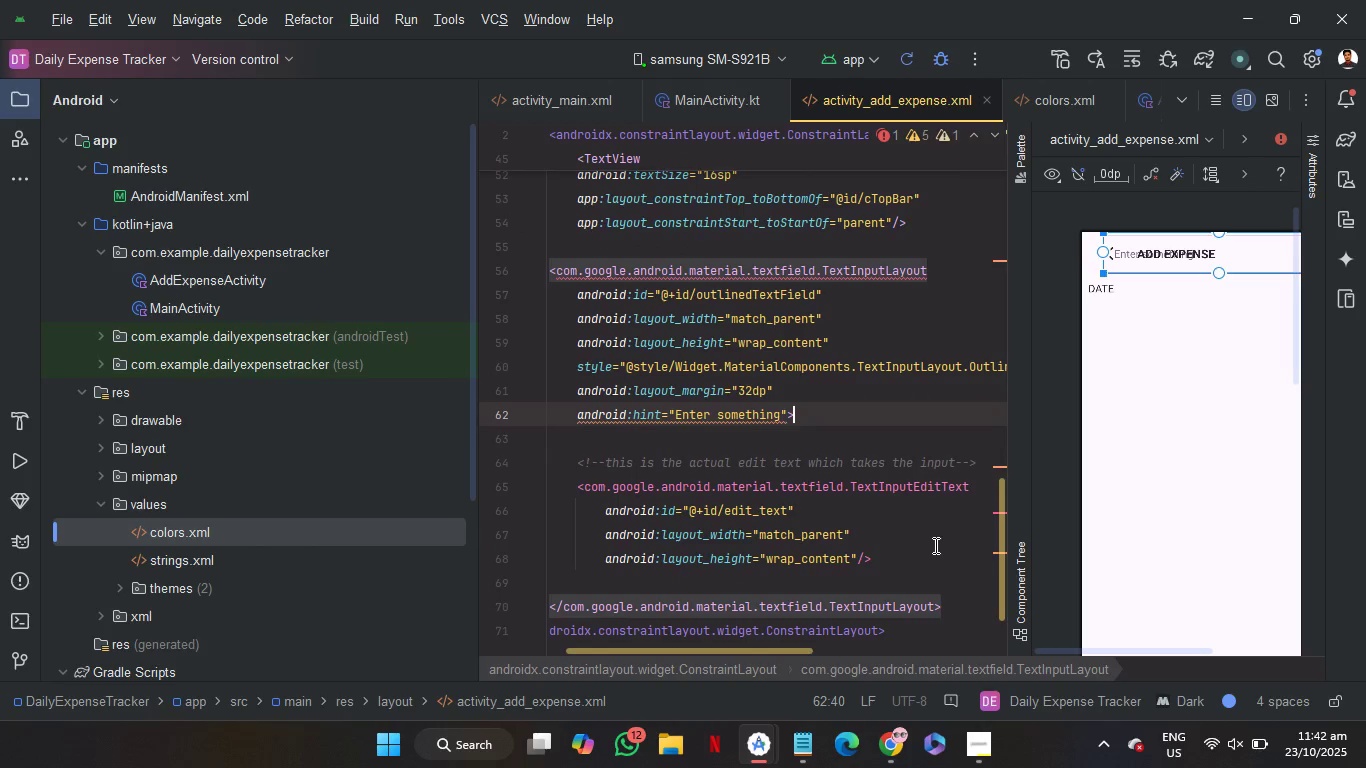 
scroll: coordinate [934, 545], scroll_direction: none, amount: 0.0
 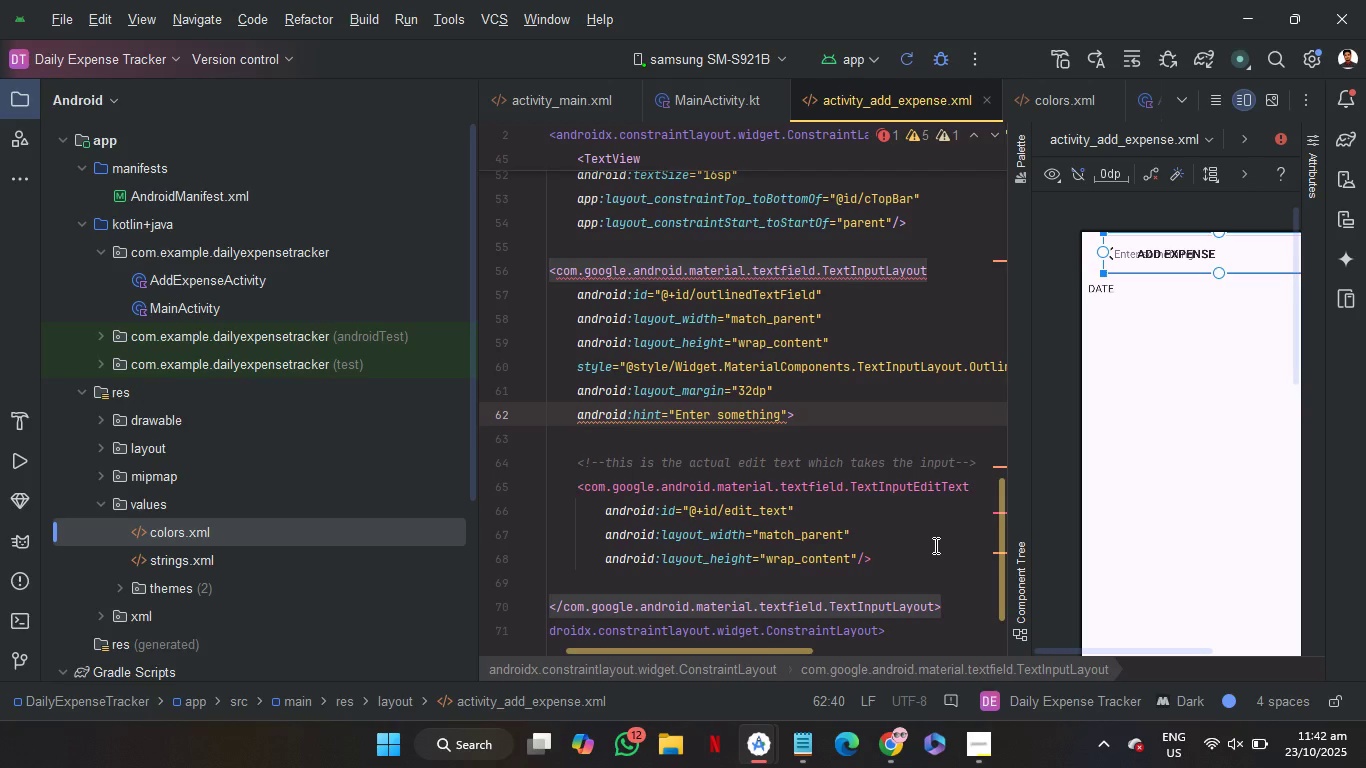 
scroll: coordinate [934, 545], scroll_direction: down, amount: 1.0
 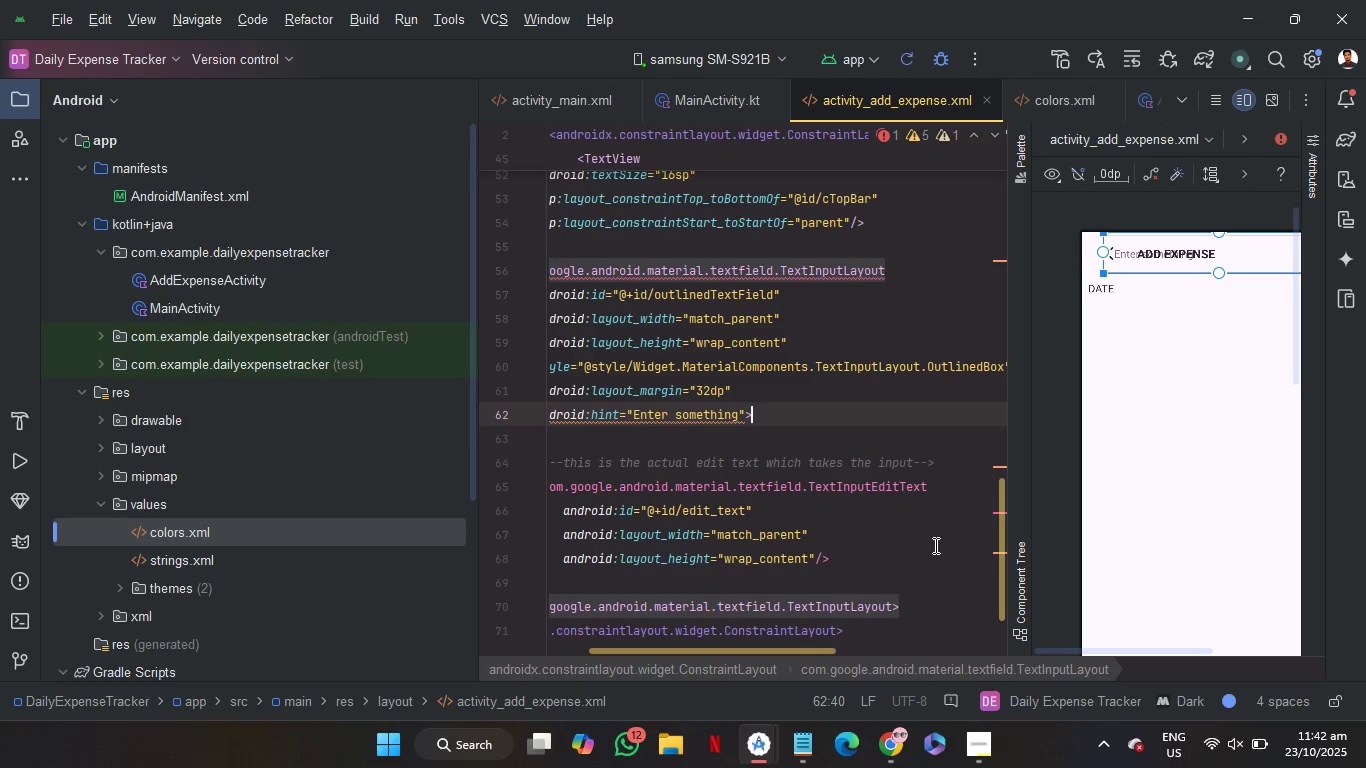 
scroll: coordinate [934, 545], scroll_direction: up, amount: 1.0
 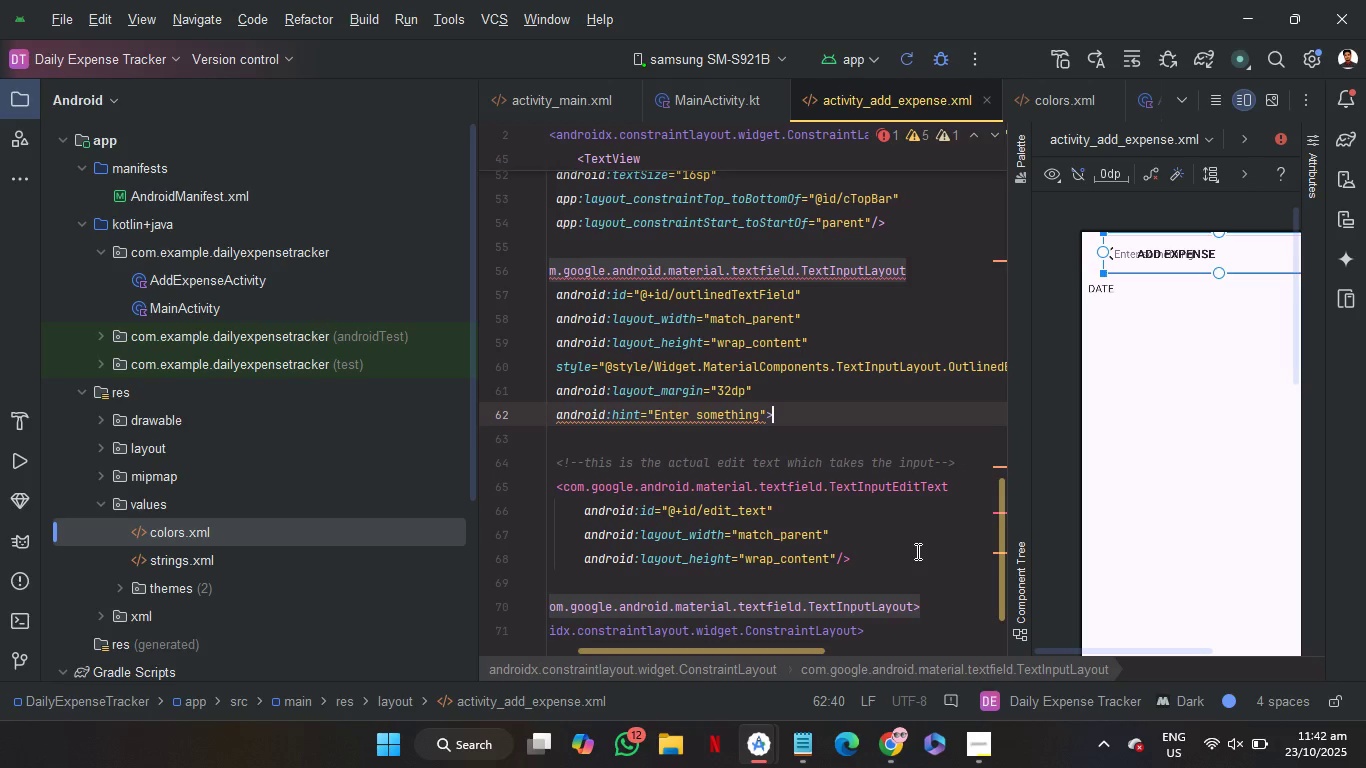 
scroll: coordinate [916, 551], scroll_direction: none, amount: 0.0
 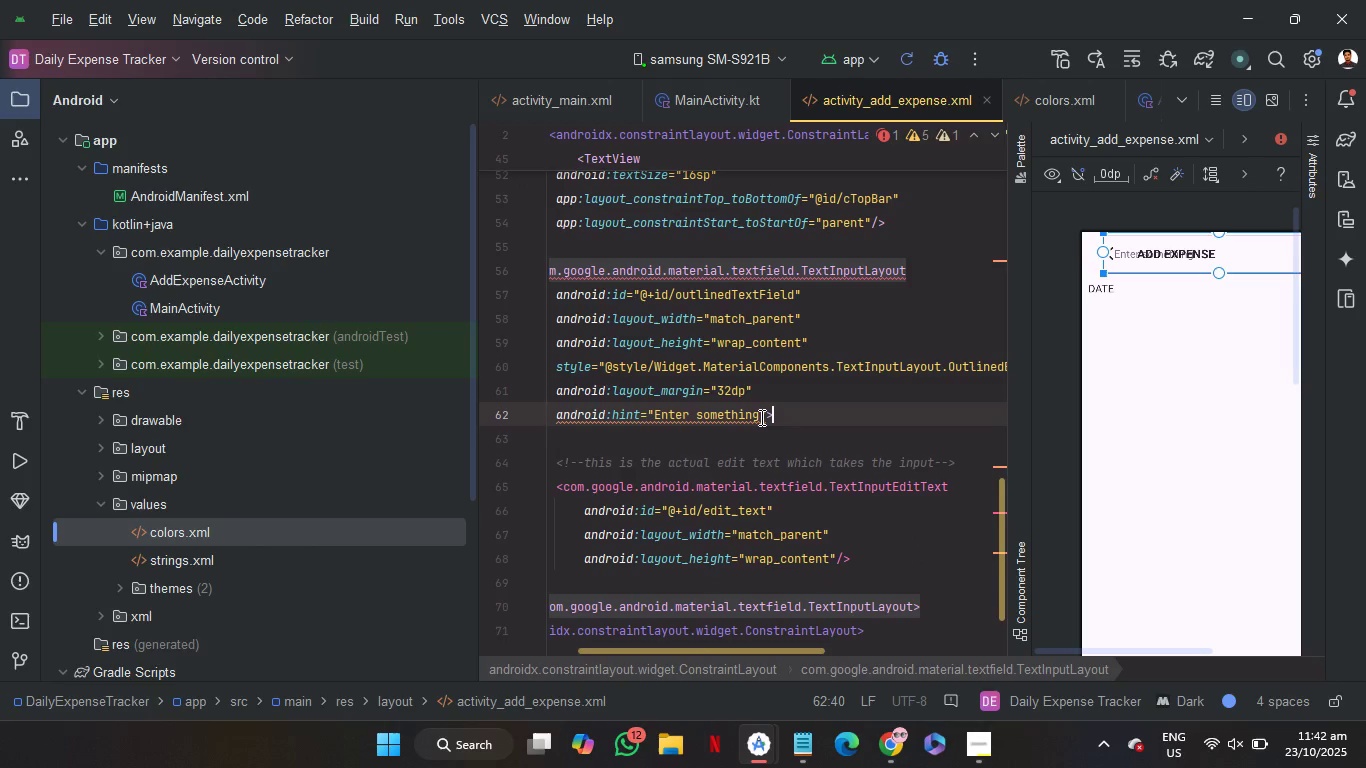 
left_click_drag(start_coordinate=[760, 417], to_coordinate=[654, 409])
 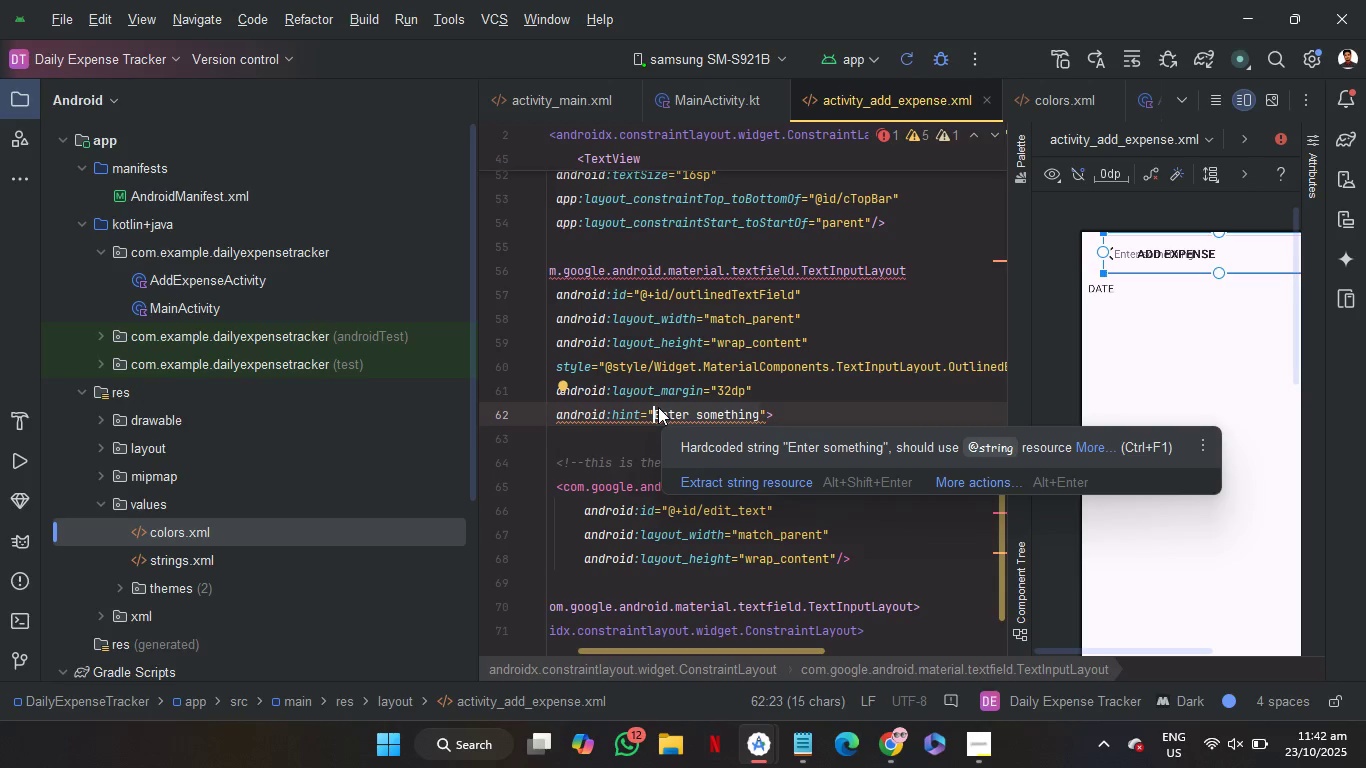 
key(Shift+D)
 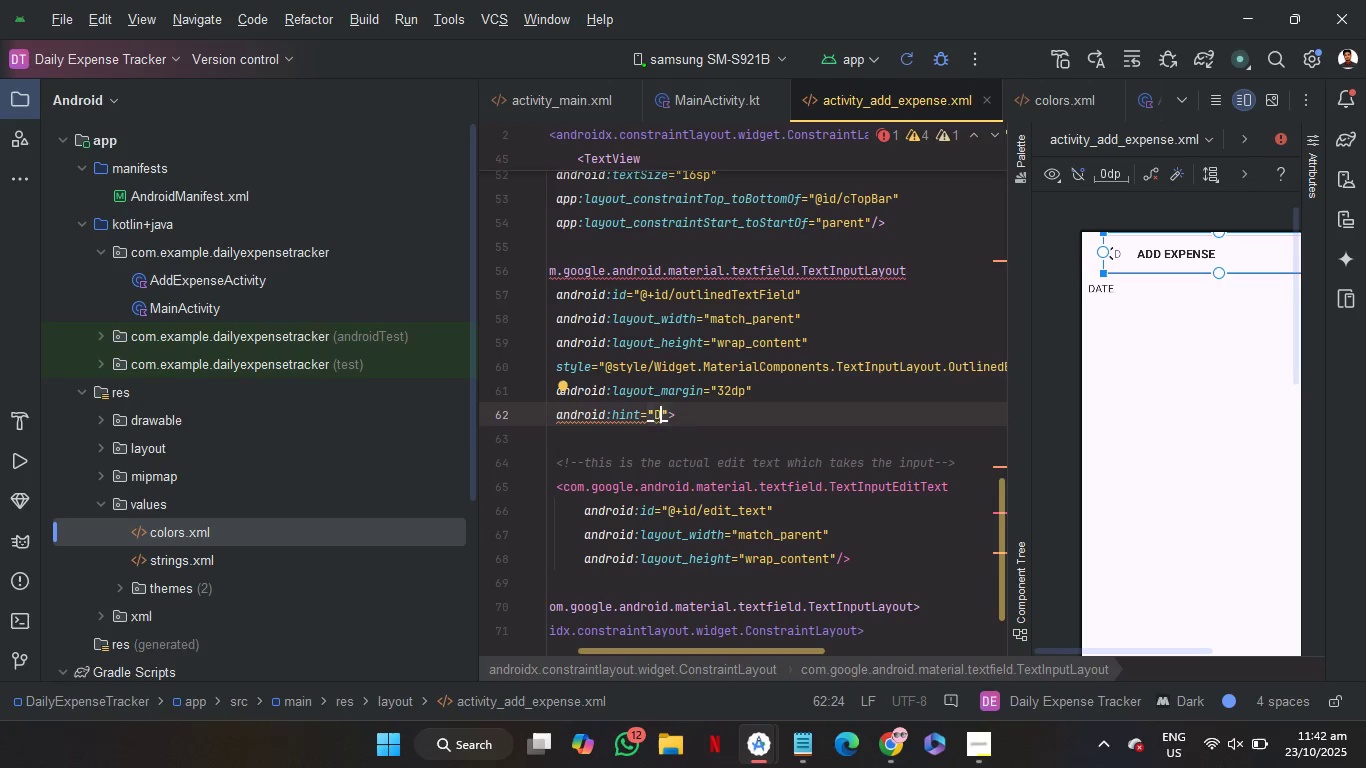 
type(ATE)
 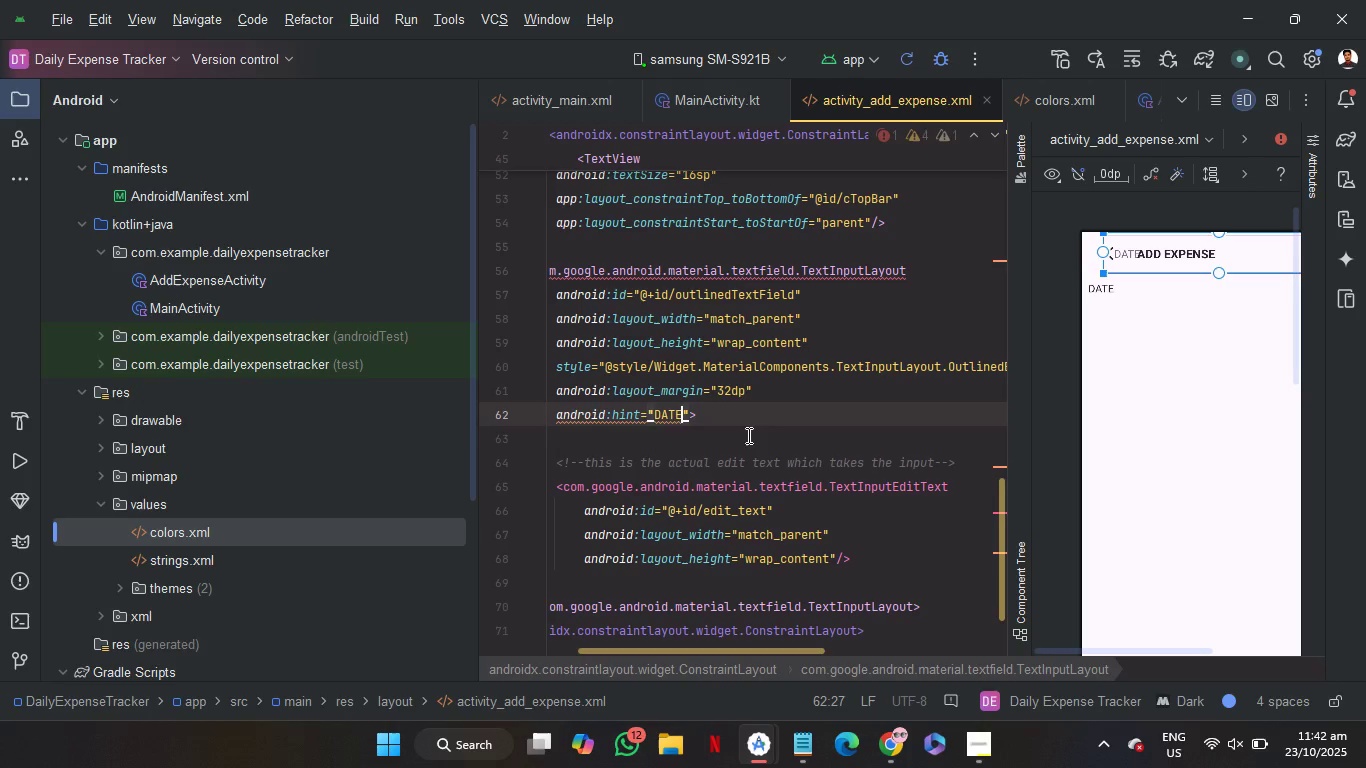 
left_click([754, 446])
 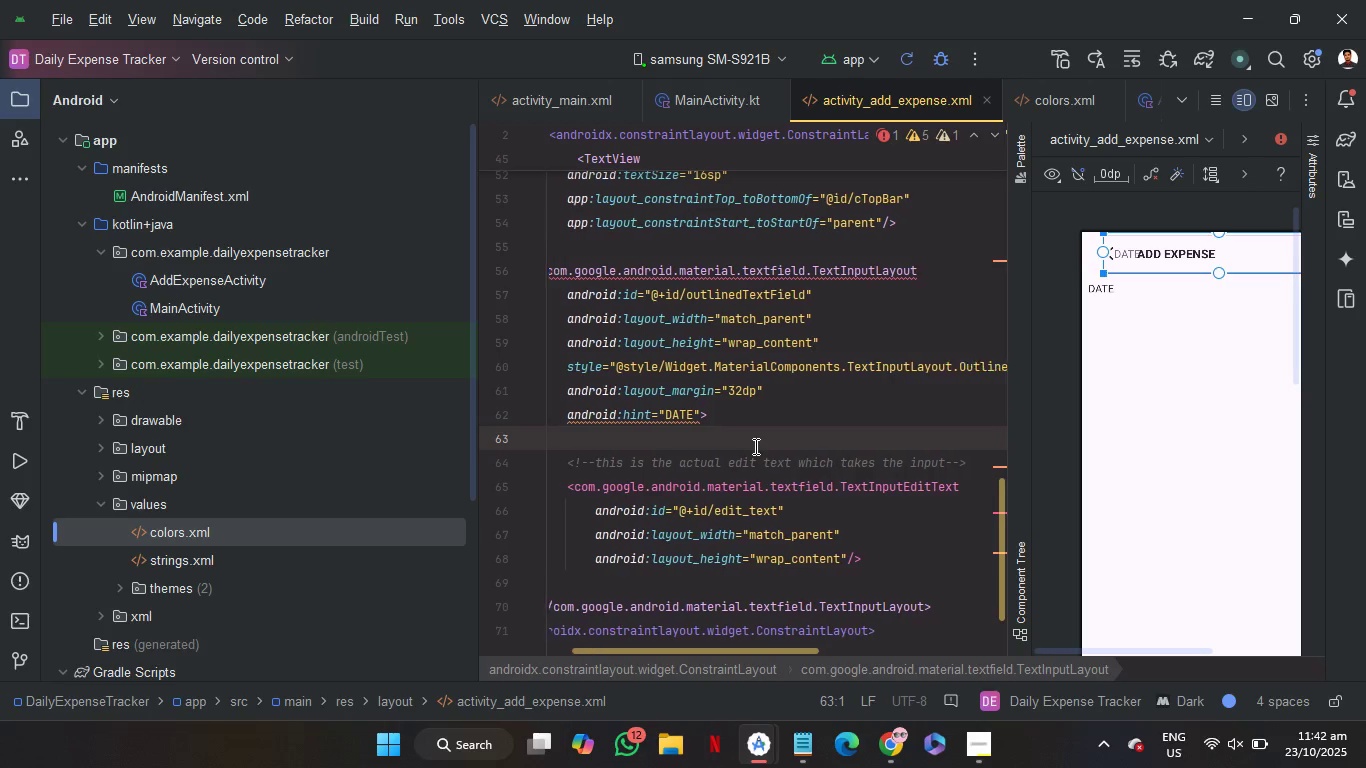 
scroll: coordinate [754, 446], scroll_direction: up, amount: 3.0
 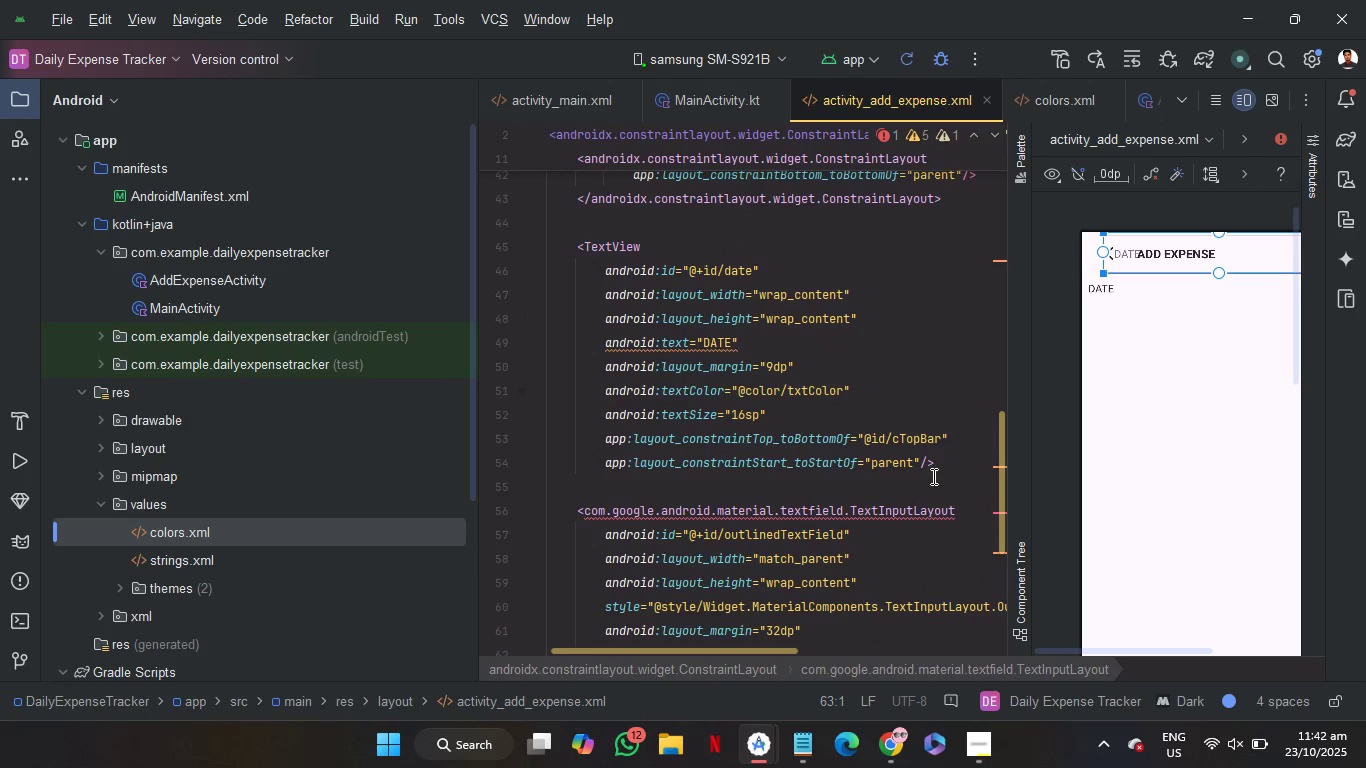 
left_click_drag(start_coordinate=[918, 457], to_coordinate=[919, 419])
 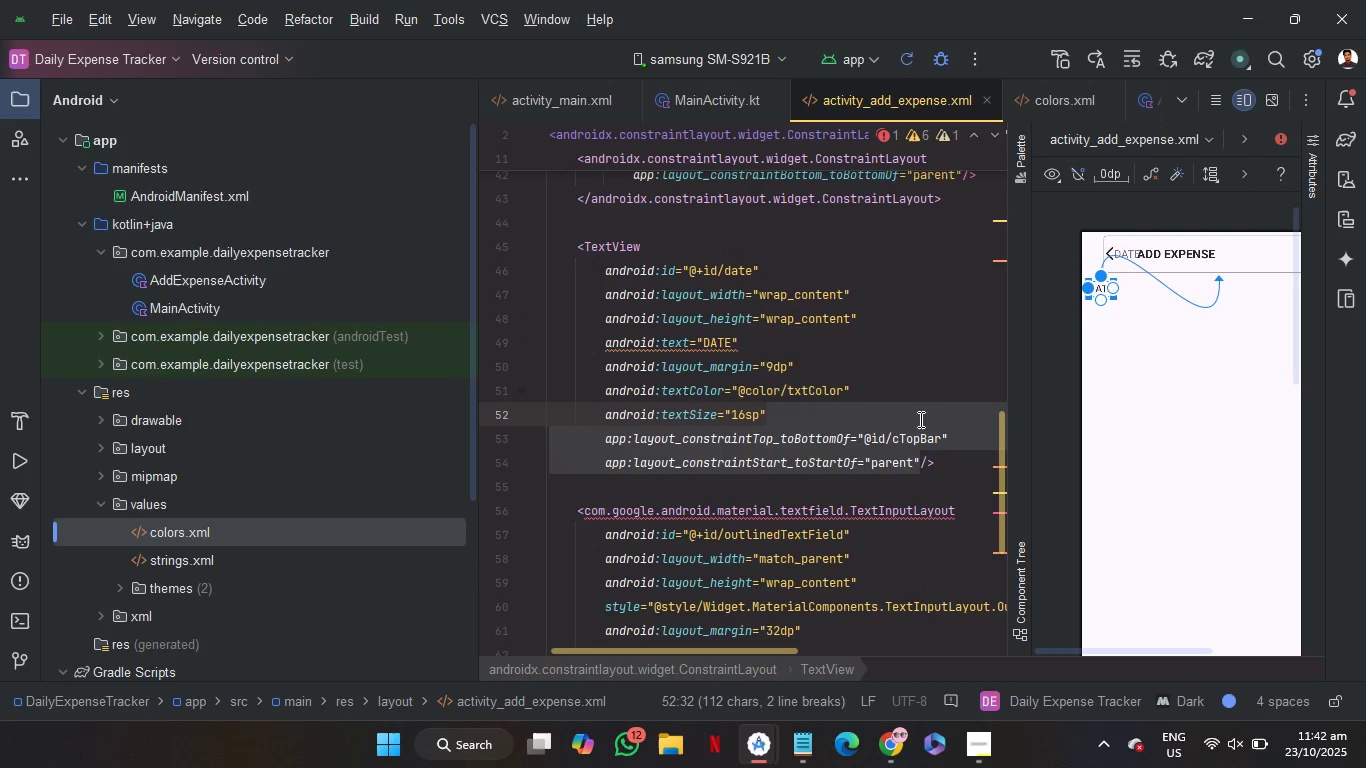 
key(Control+C)
 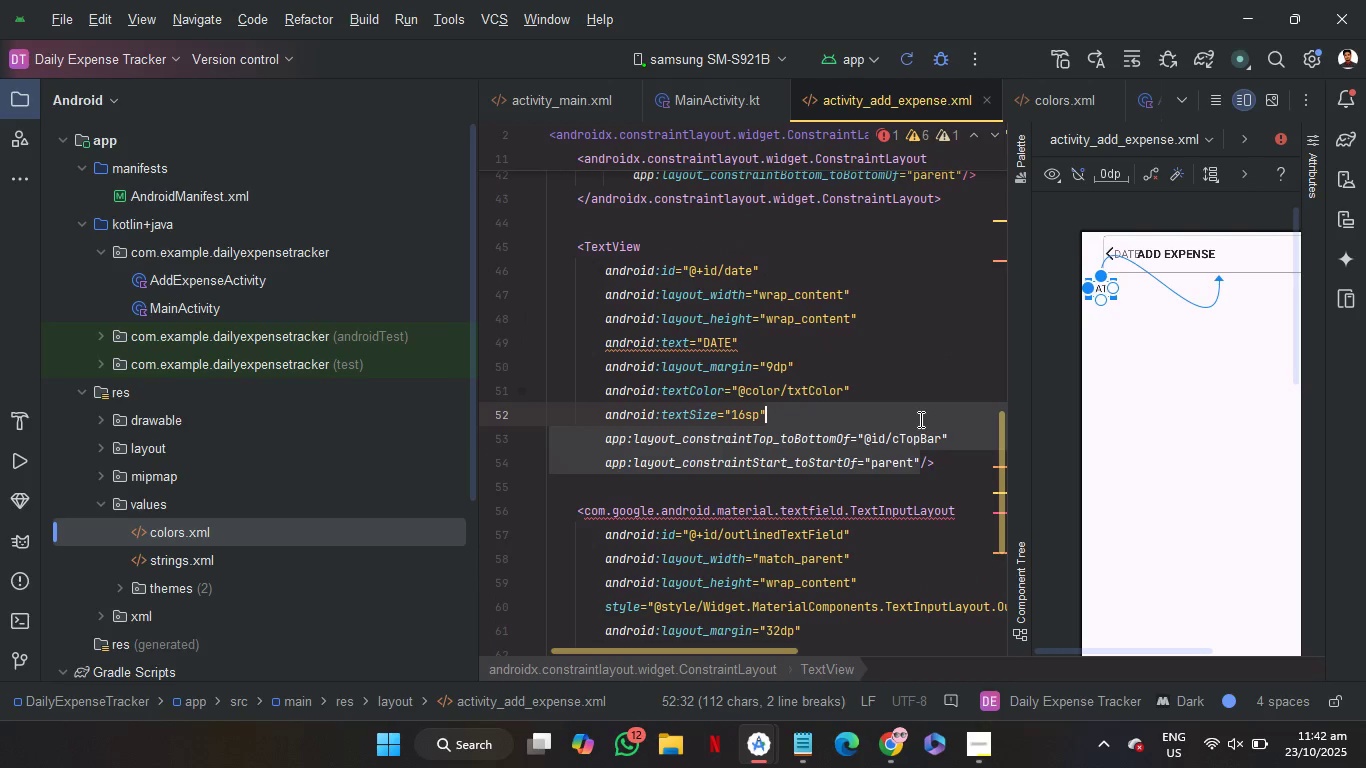 
key(Control+C)
 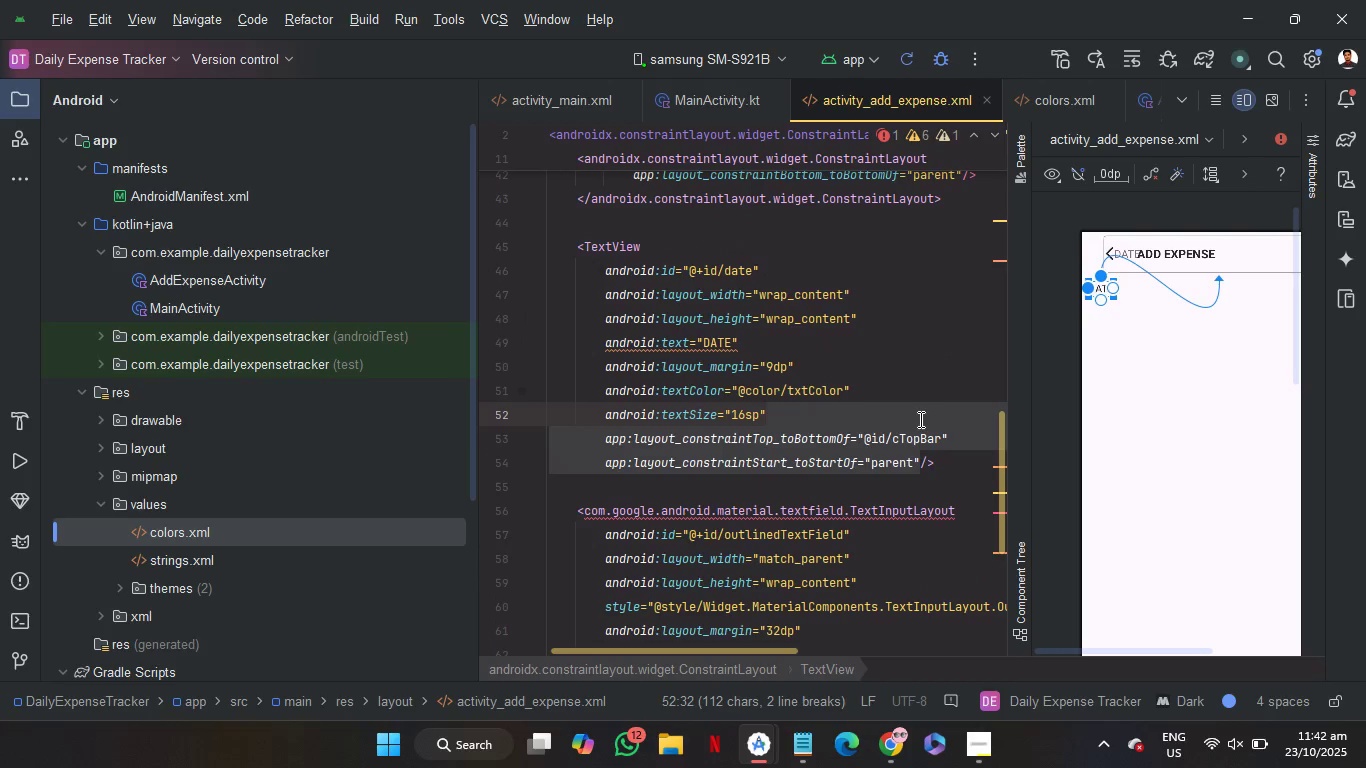 
scroll: coordinate [919, 419], scroll_direction: down, amount: 2.0
 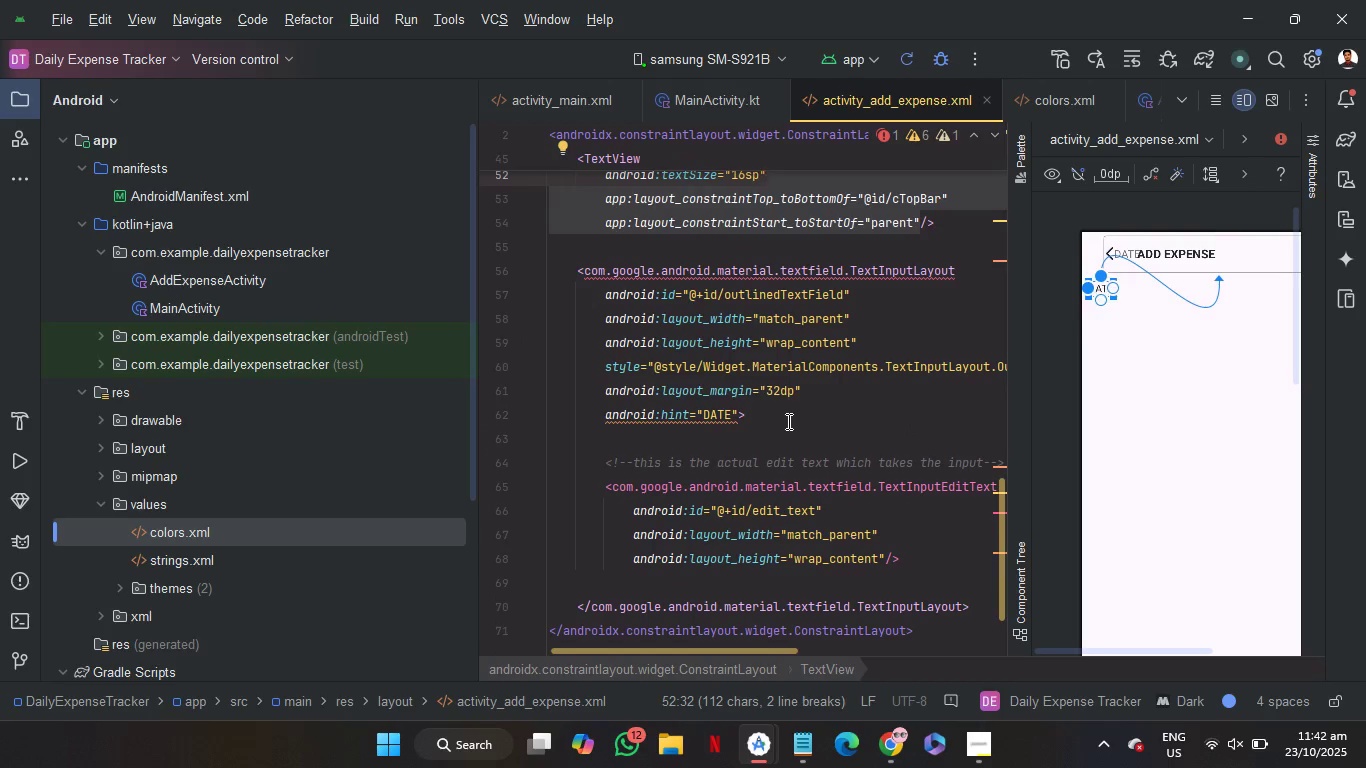 
left_click([787, 421])
 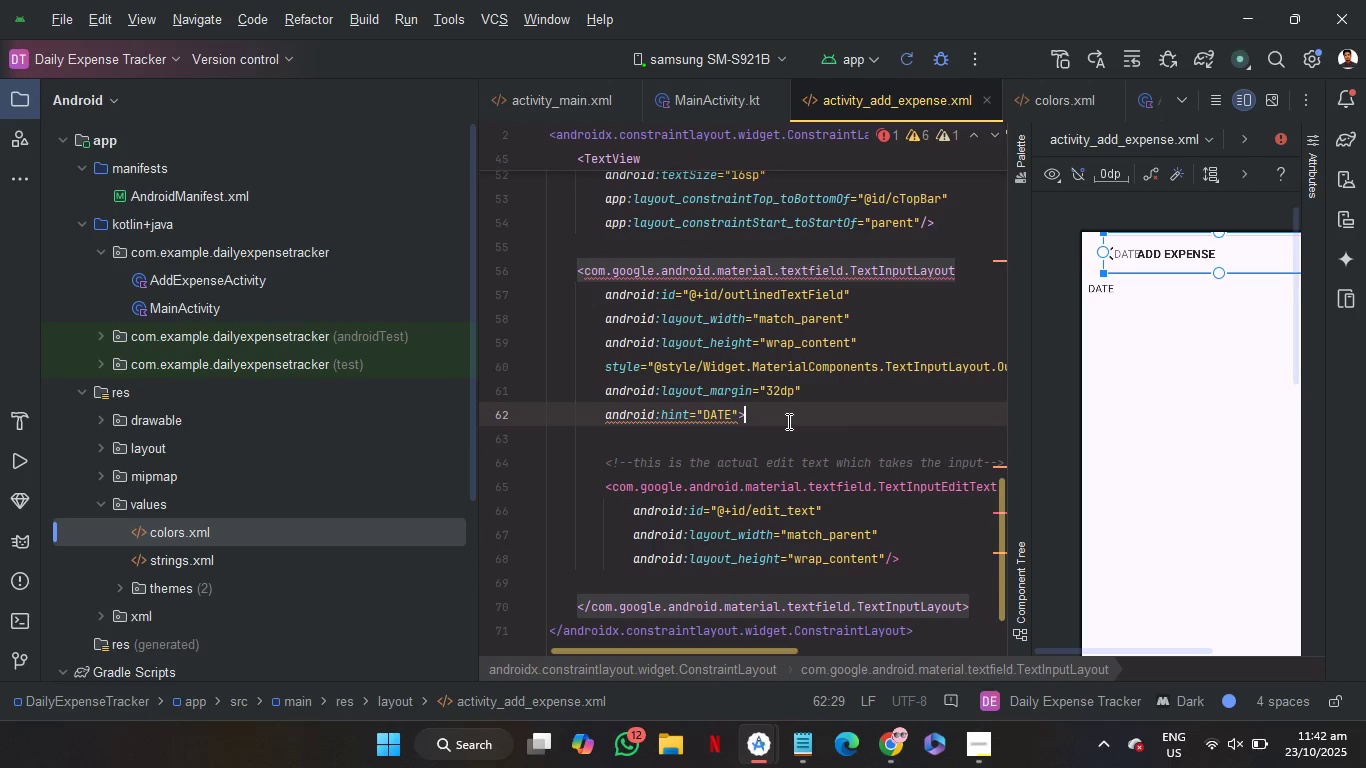 
key(ArrowLeft)
 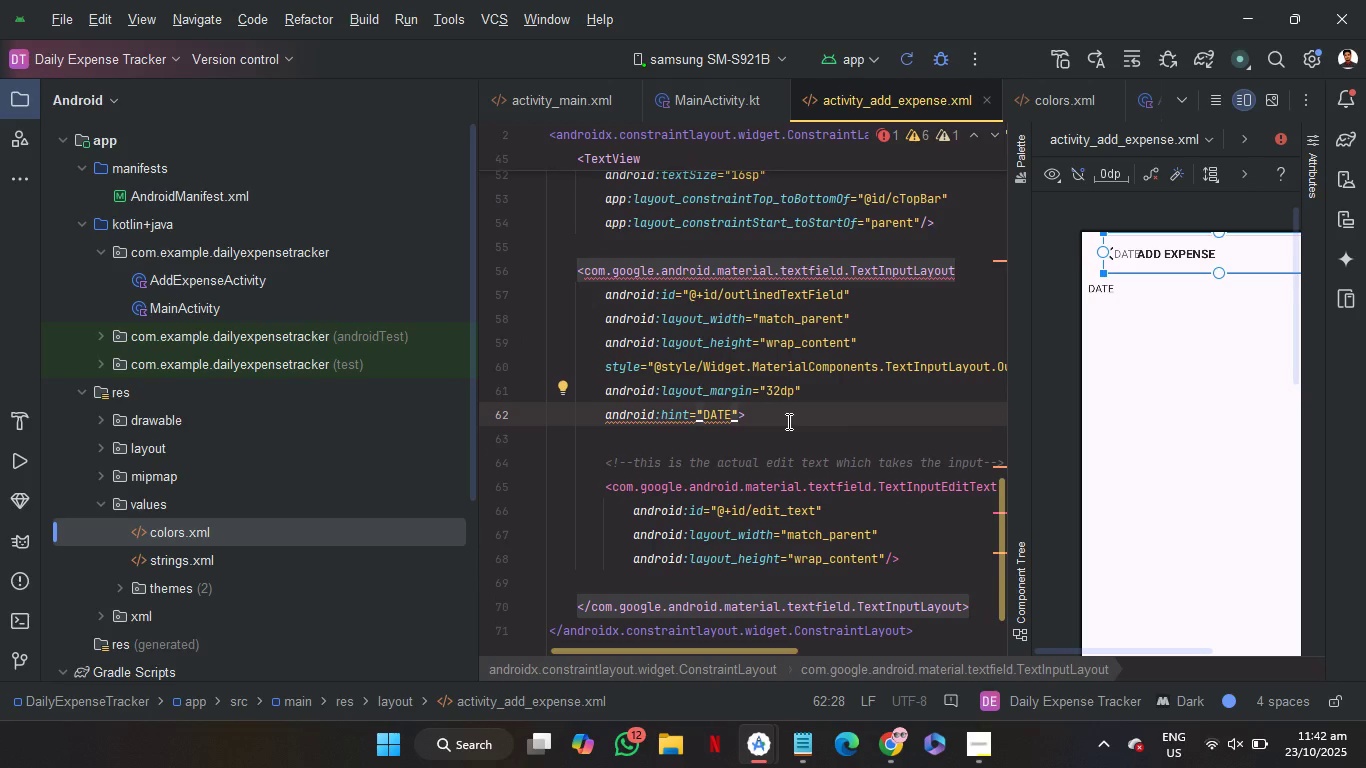 
key(Enter)
 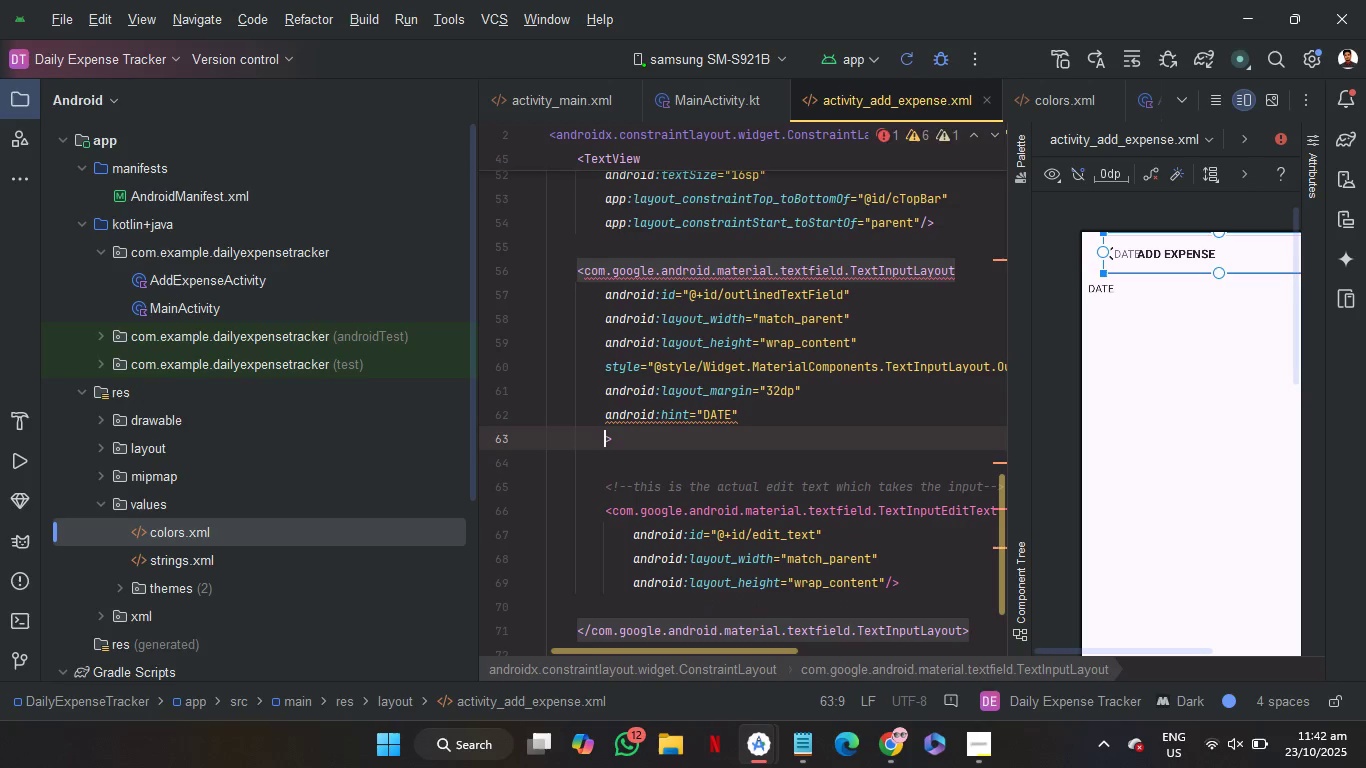 
key(Control+V)
 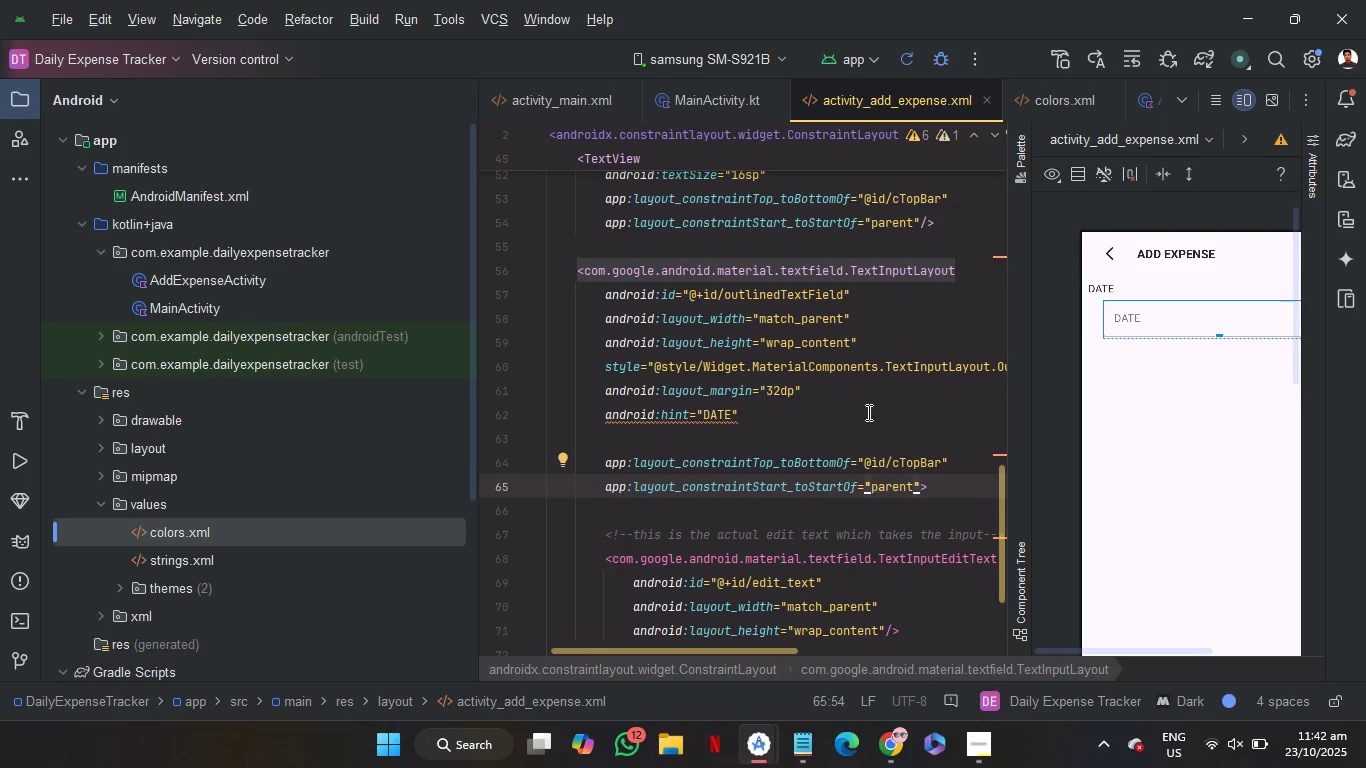 
scroll: coordinate [846, 424], scroll_direction: up, amount: 1.0
 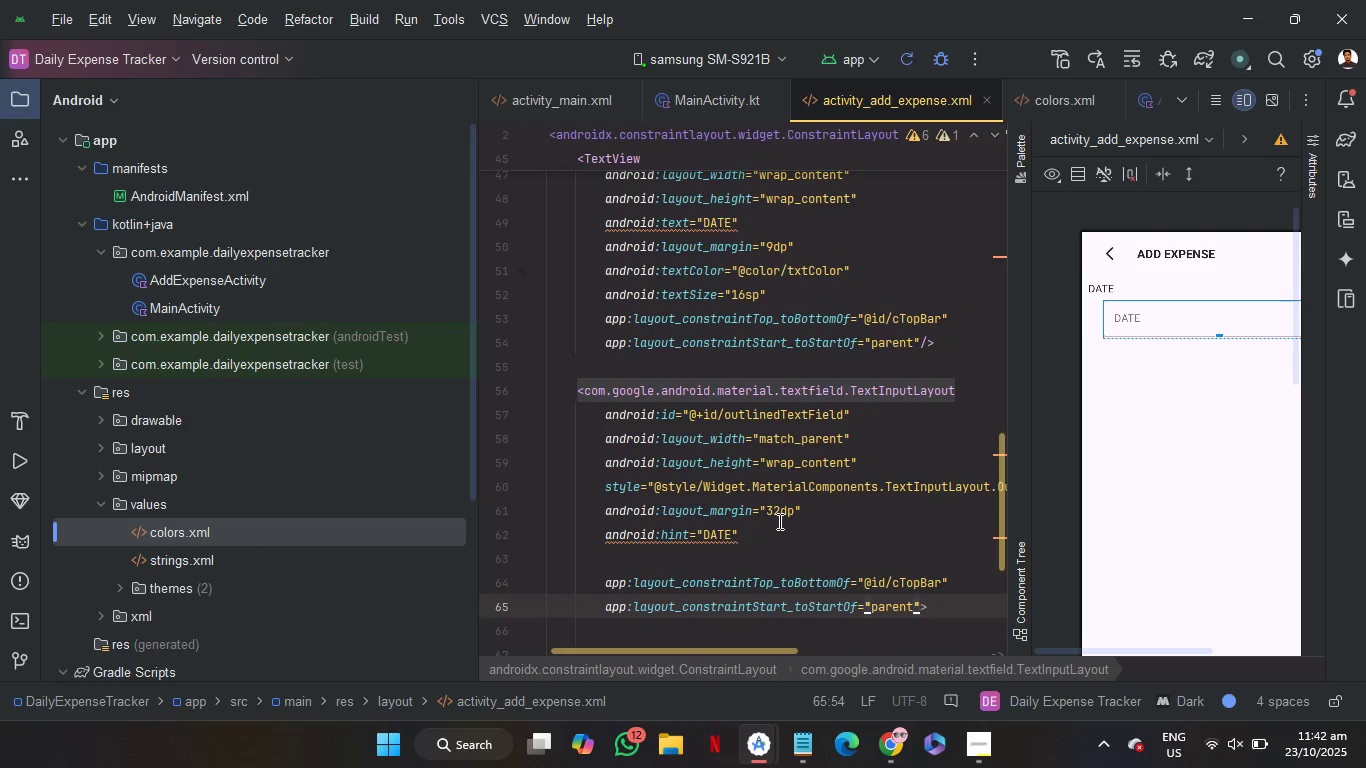 
left_click([778, 521])
 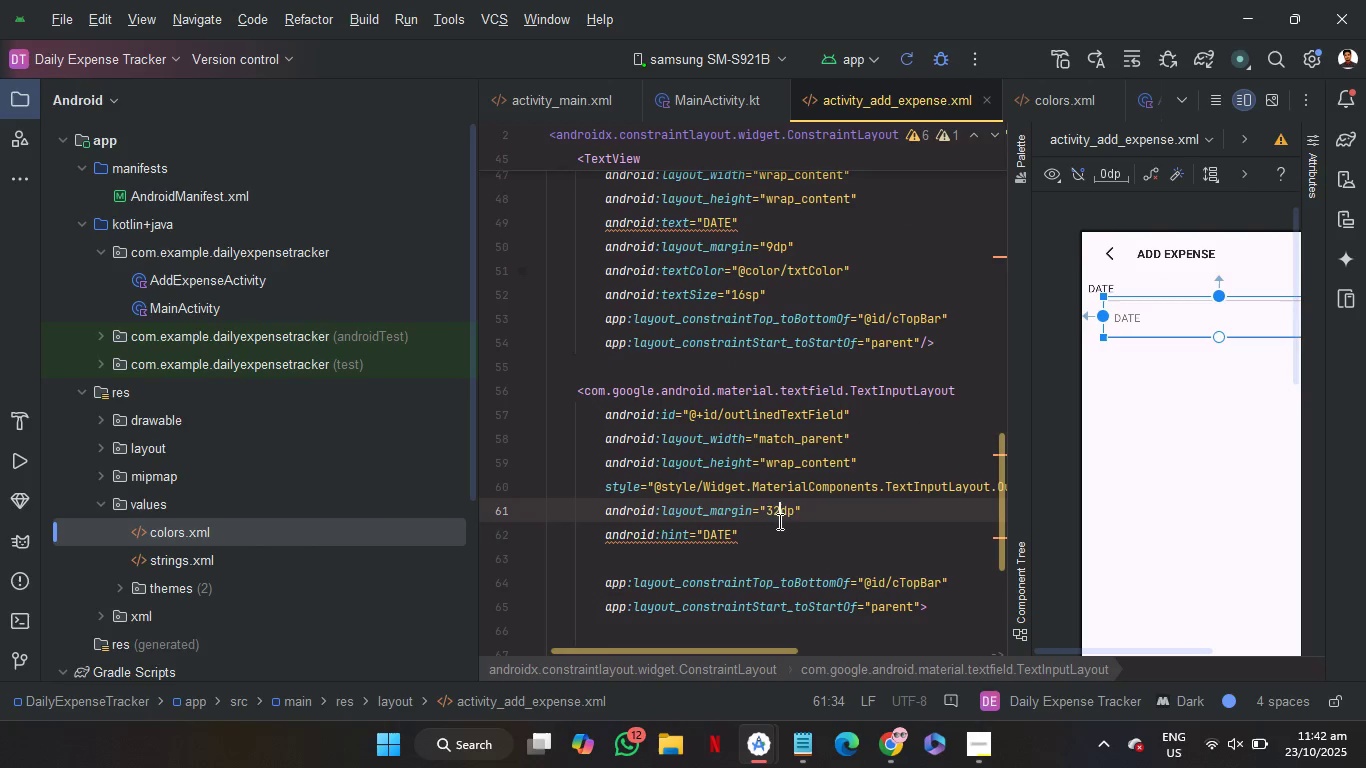 
key(Backslash)
 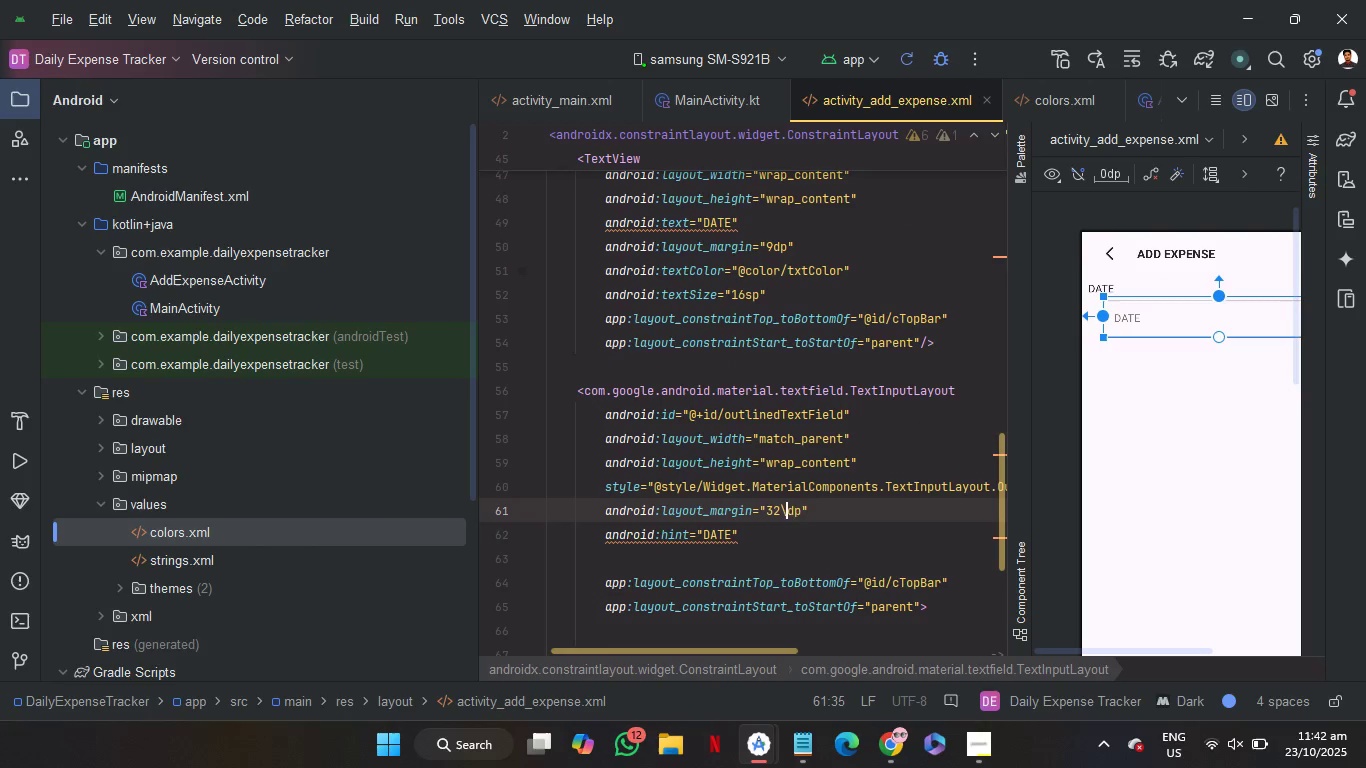 
key(Backspace)
 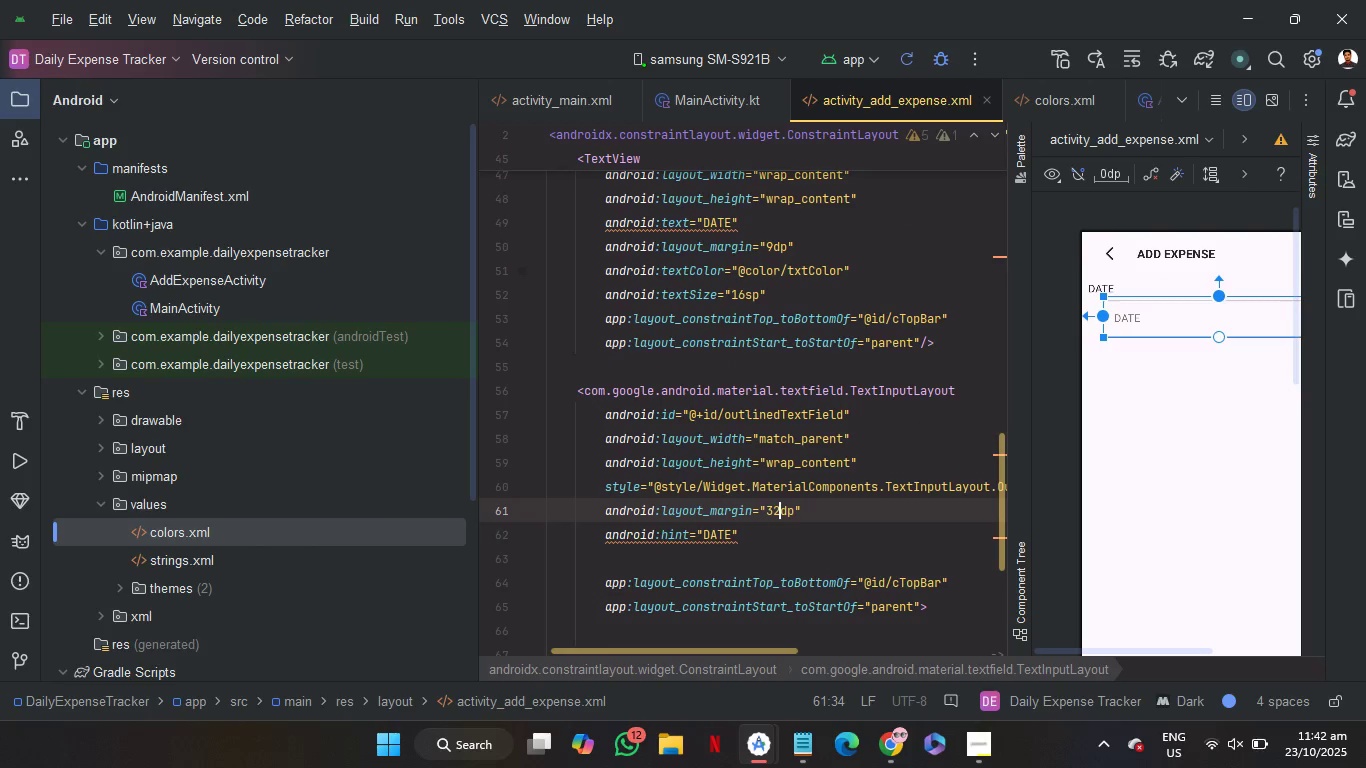 
key(Backspace)
 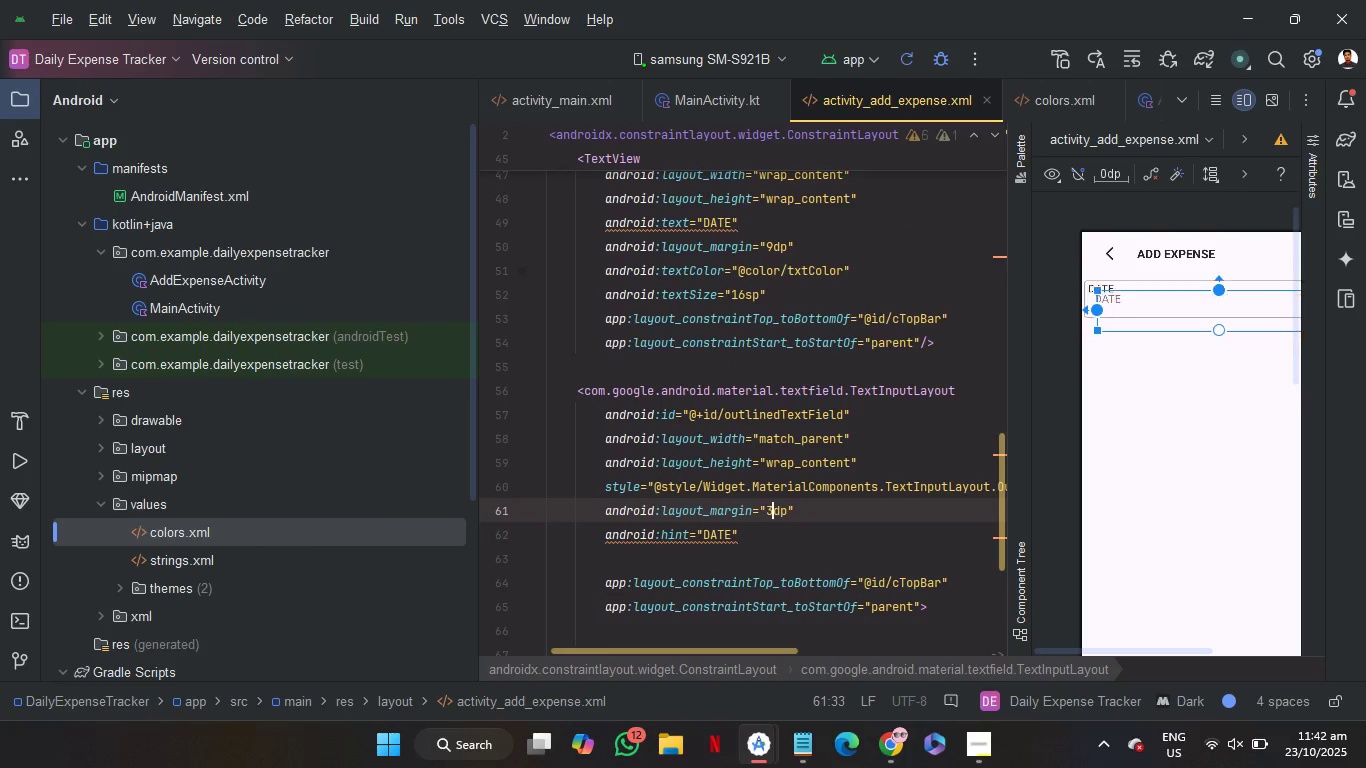 
key(Backspace)
 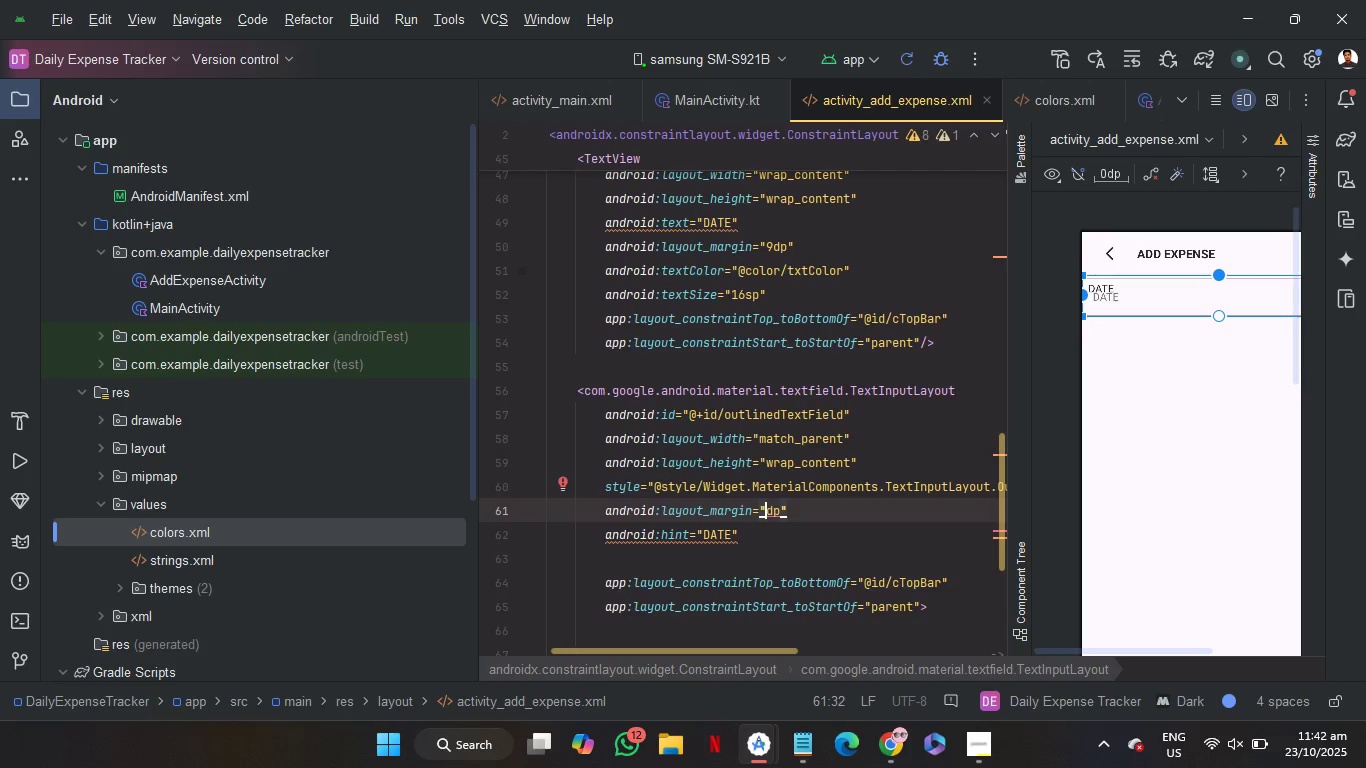 
type(18)
 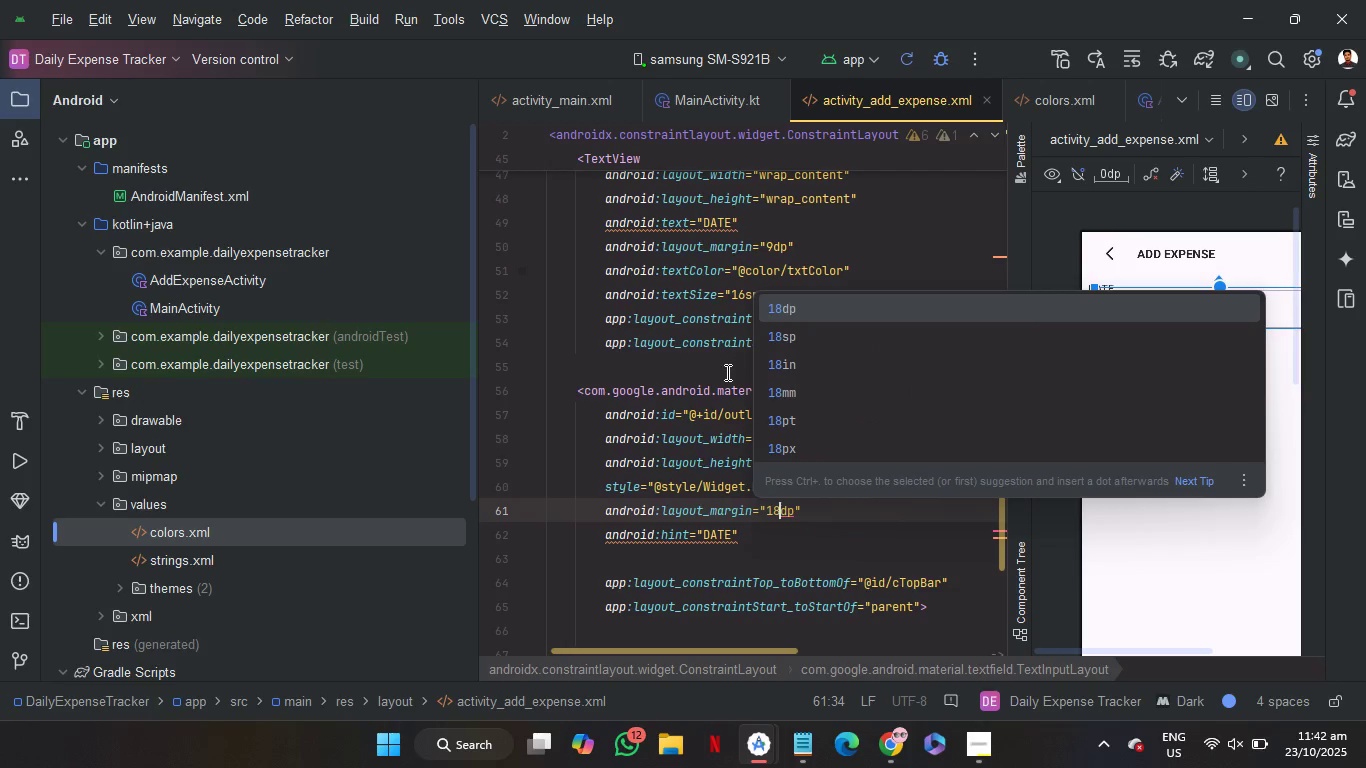 
left_click([726, 371])
 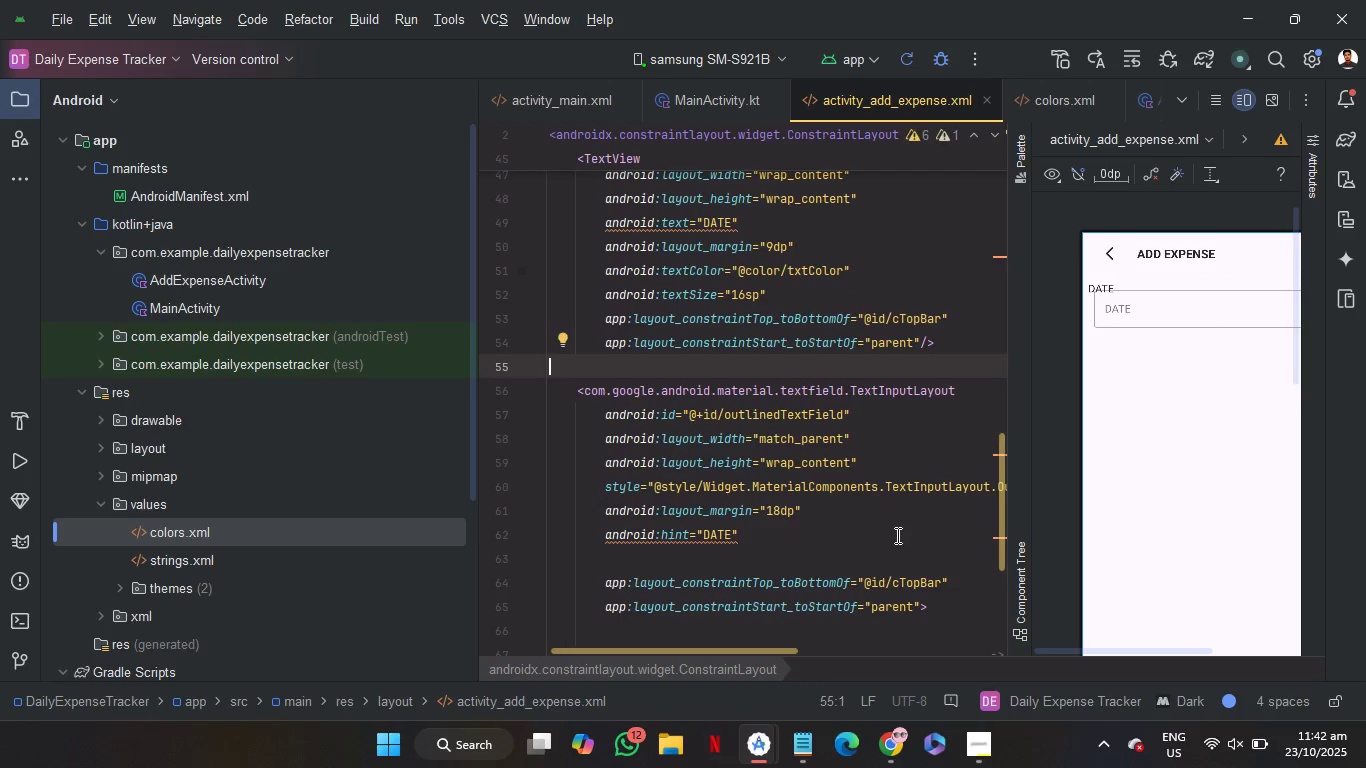 
scroll: coordinate [896, 535], scroll_direction: up, amount: 1.0
 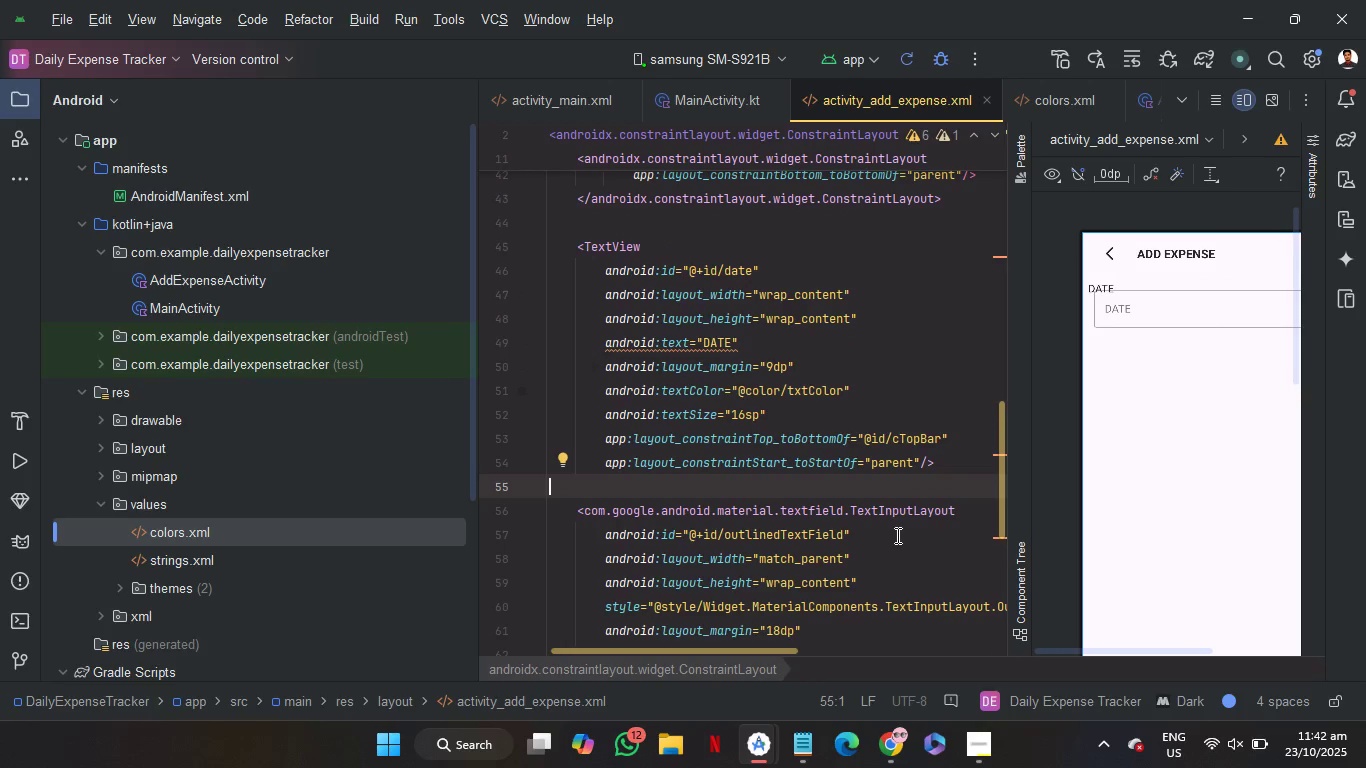 
scroll: coordinate [896, 535], scroll_direction: down, amount: 1.0
 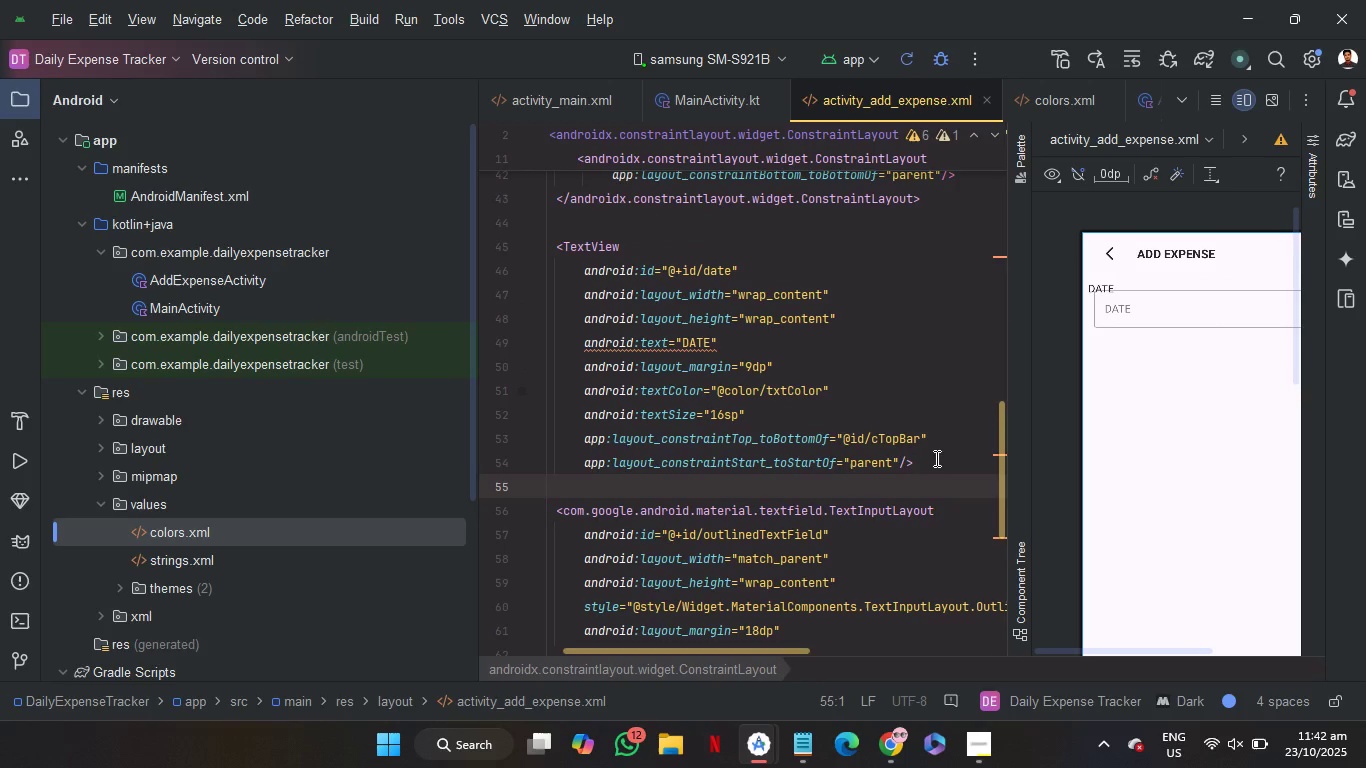 
left_click_drag(start_coordinate=[935, 458], to_coordinate=[961, 203])
 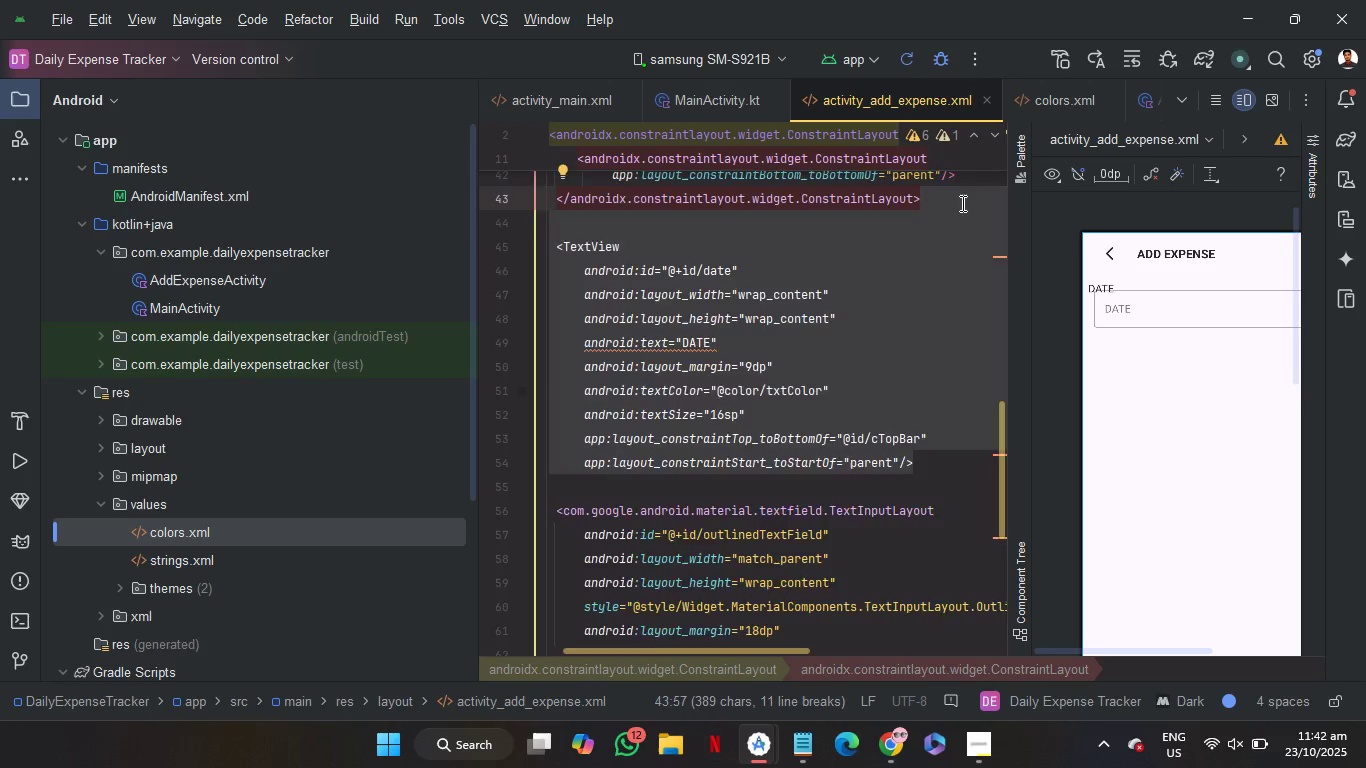 
key(Backspace)
 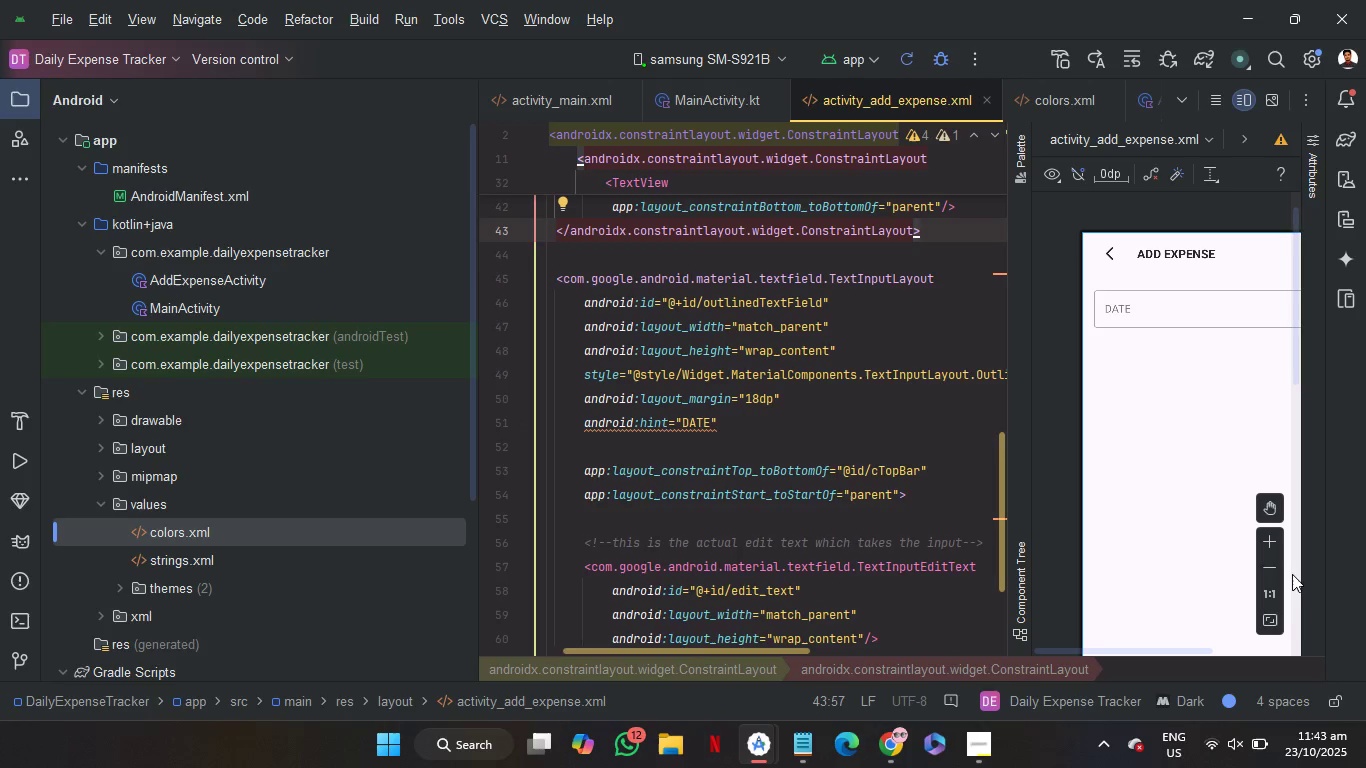 
left_click([1270, 565])
 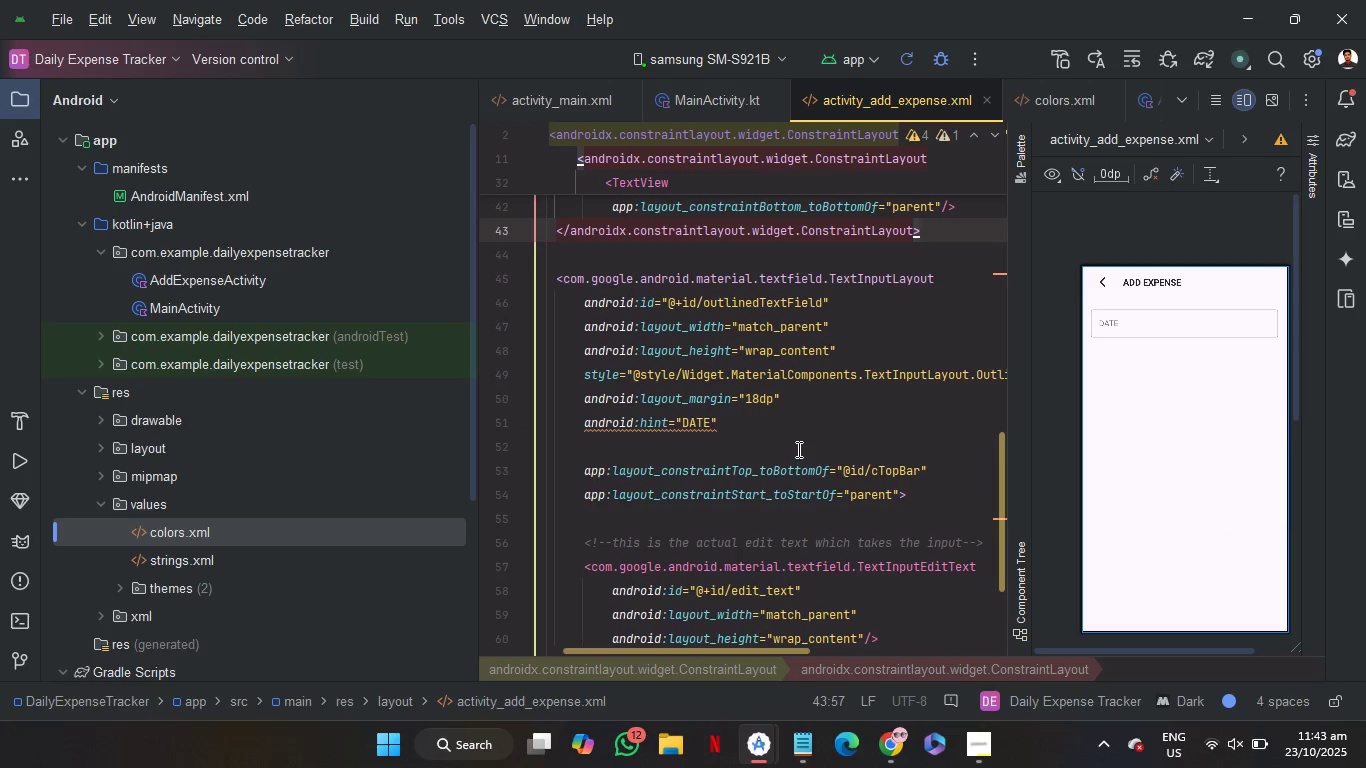 
left_click([797, 445])
 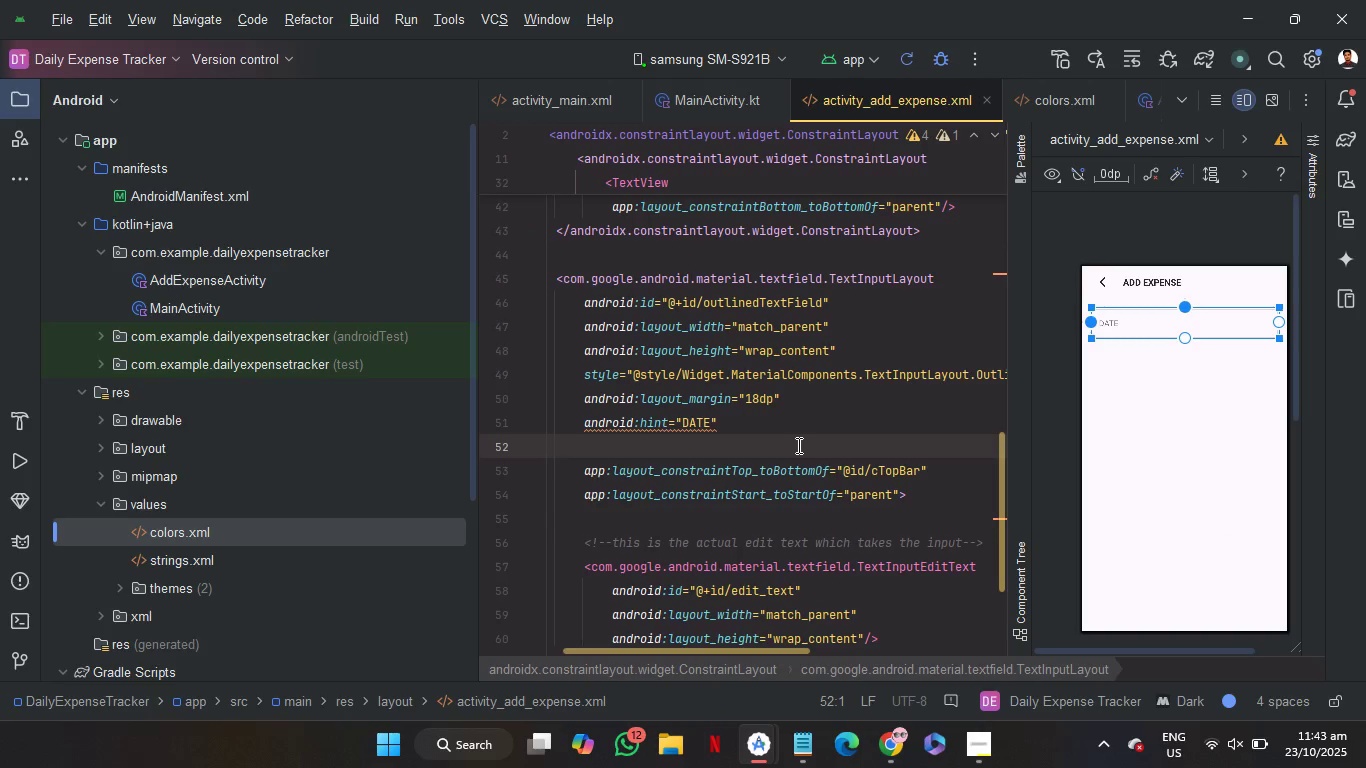 
key(Backspace)
 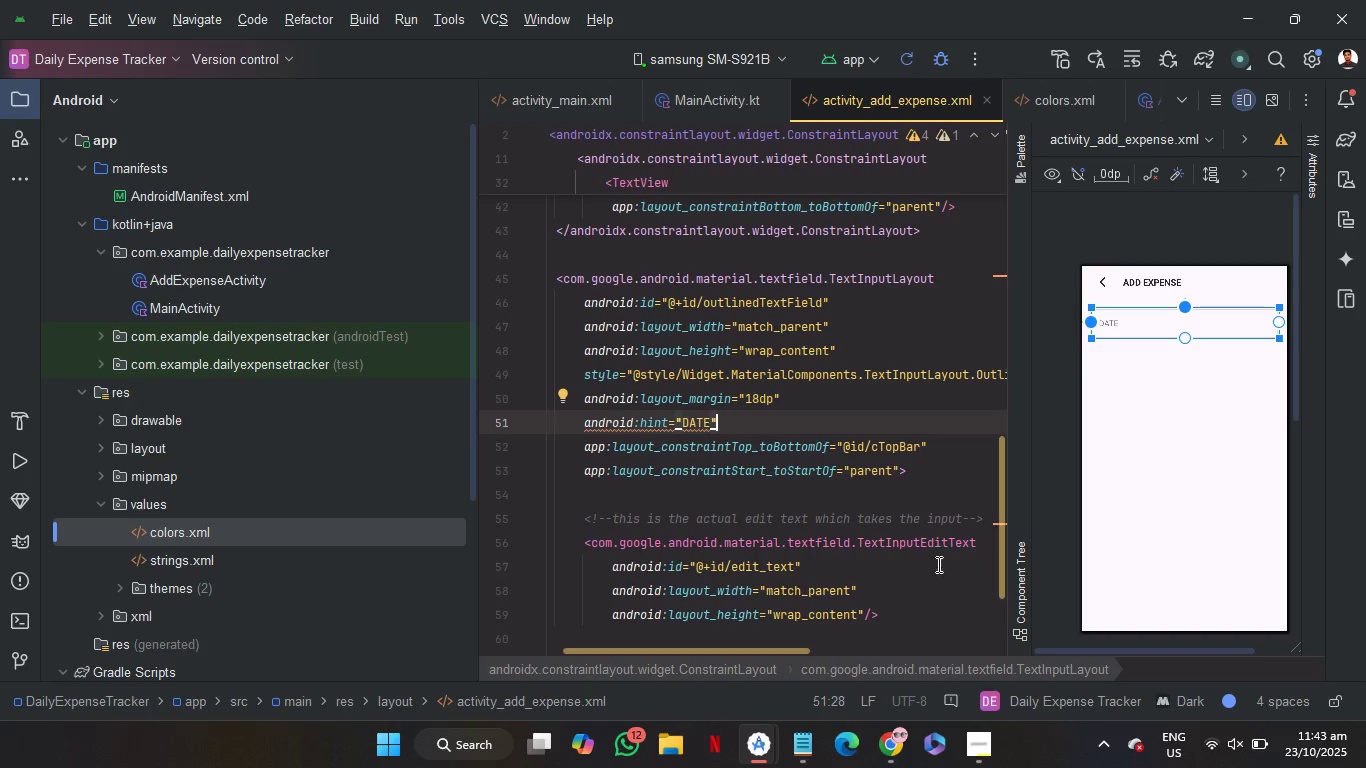 
mouse_move([792, 755])
 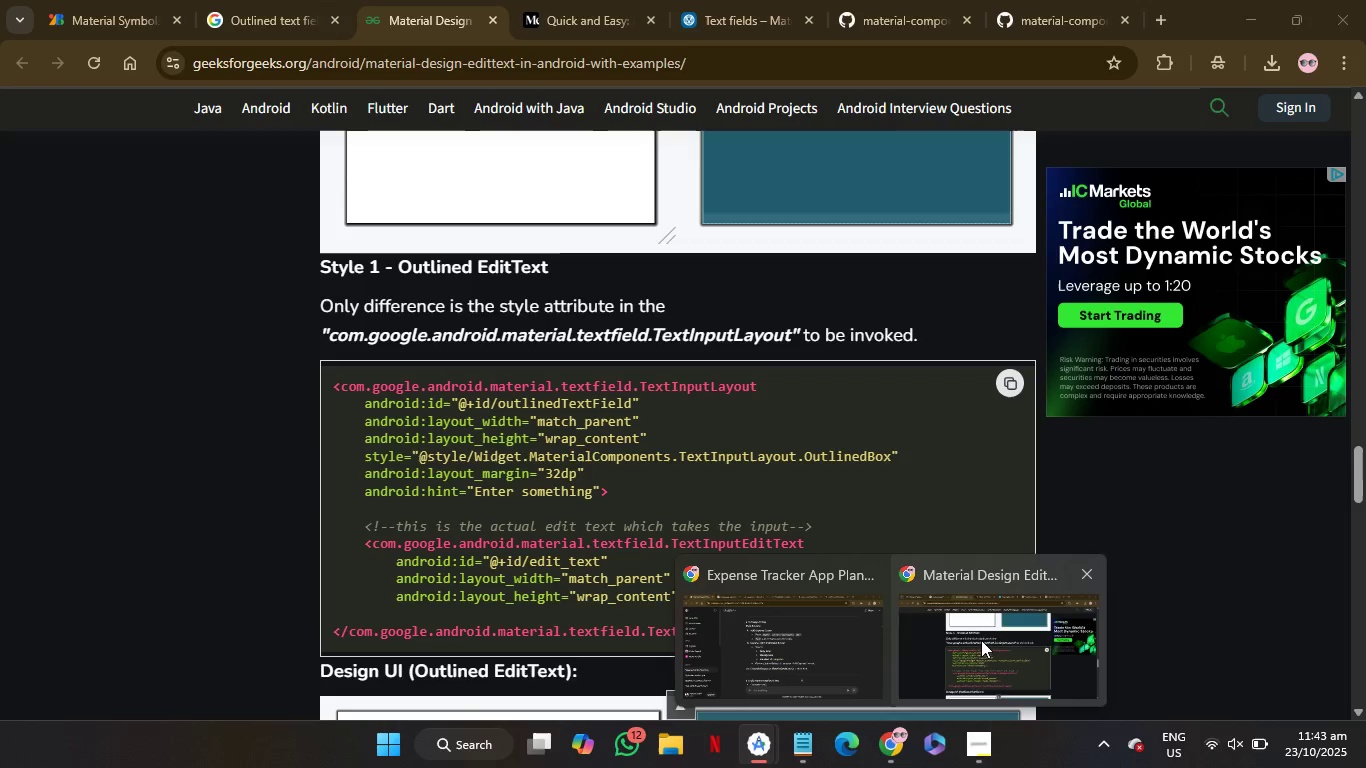 
left_click([981, 640])
 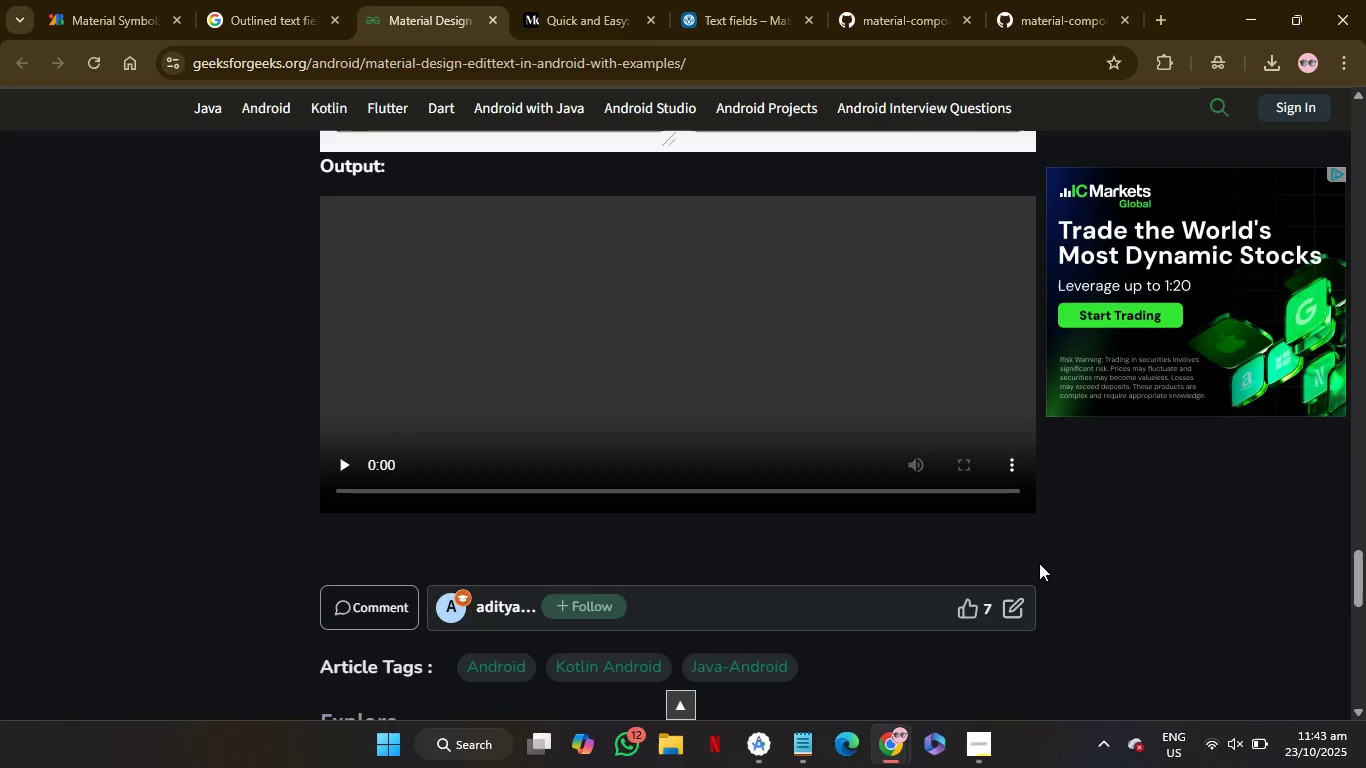 
wait(6.55)
 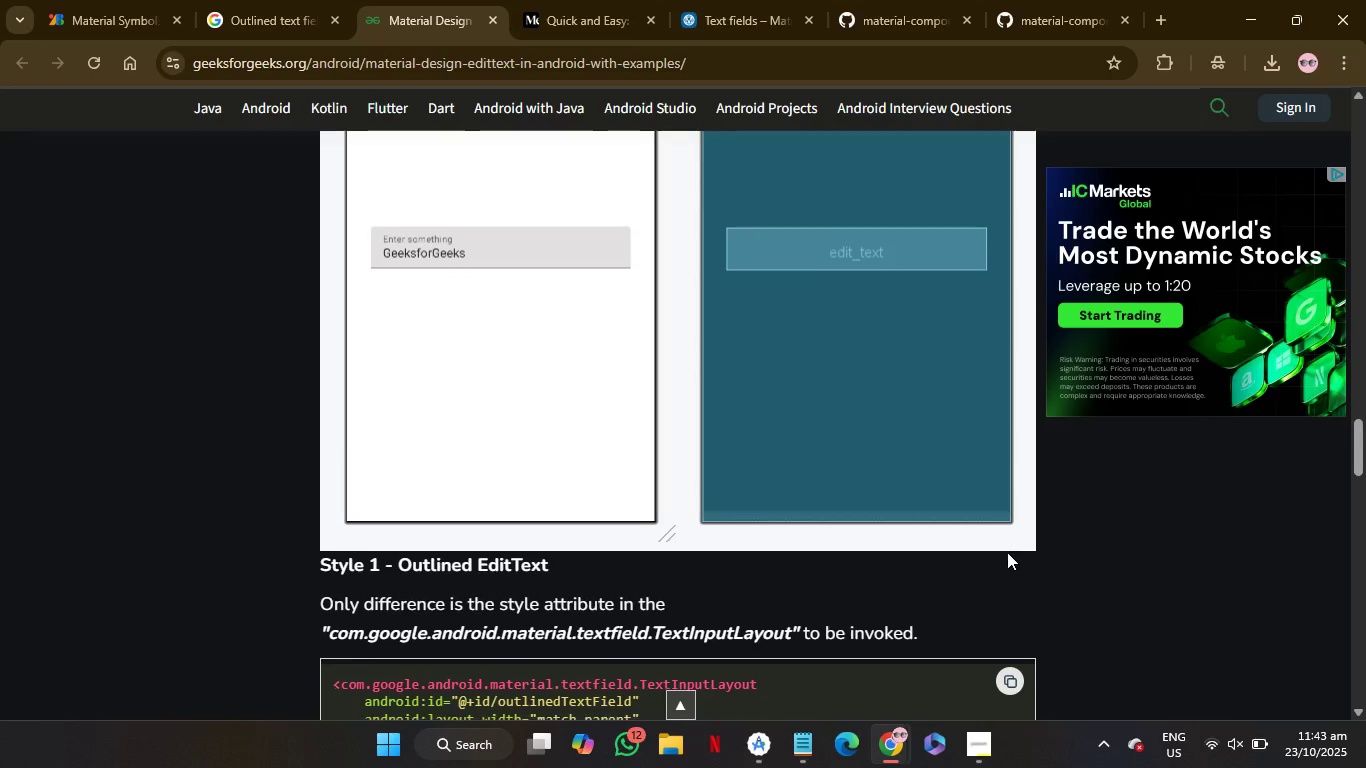 
left_click([354, 459])
 